 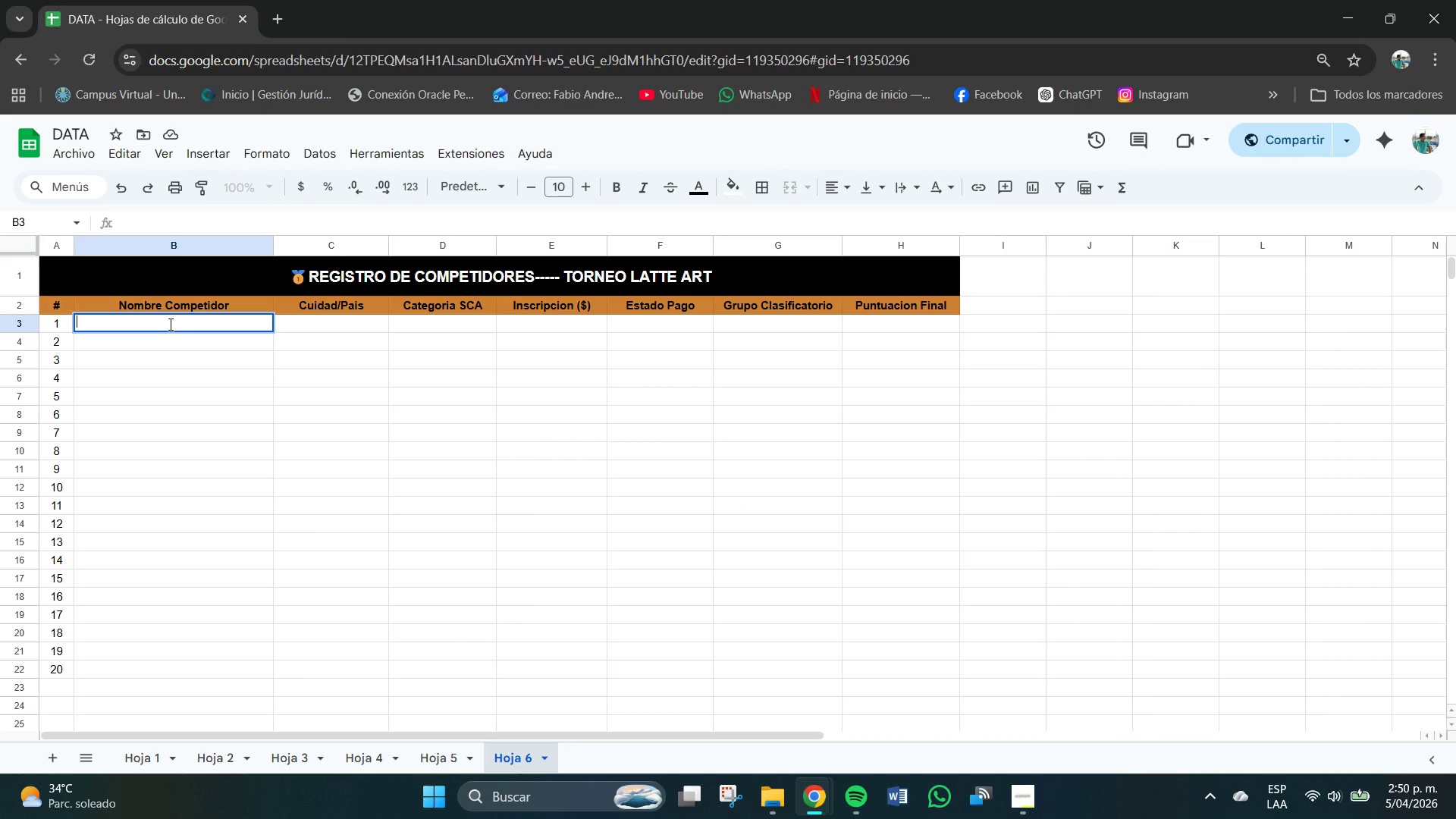 
type(Santiago Vergas)
 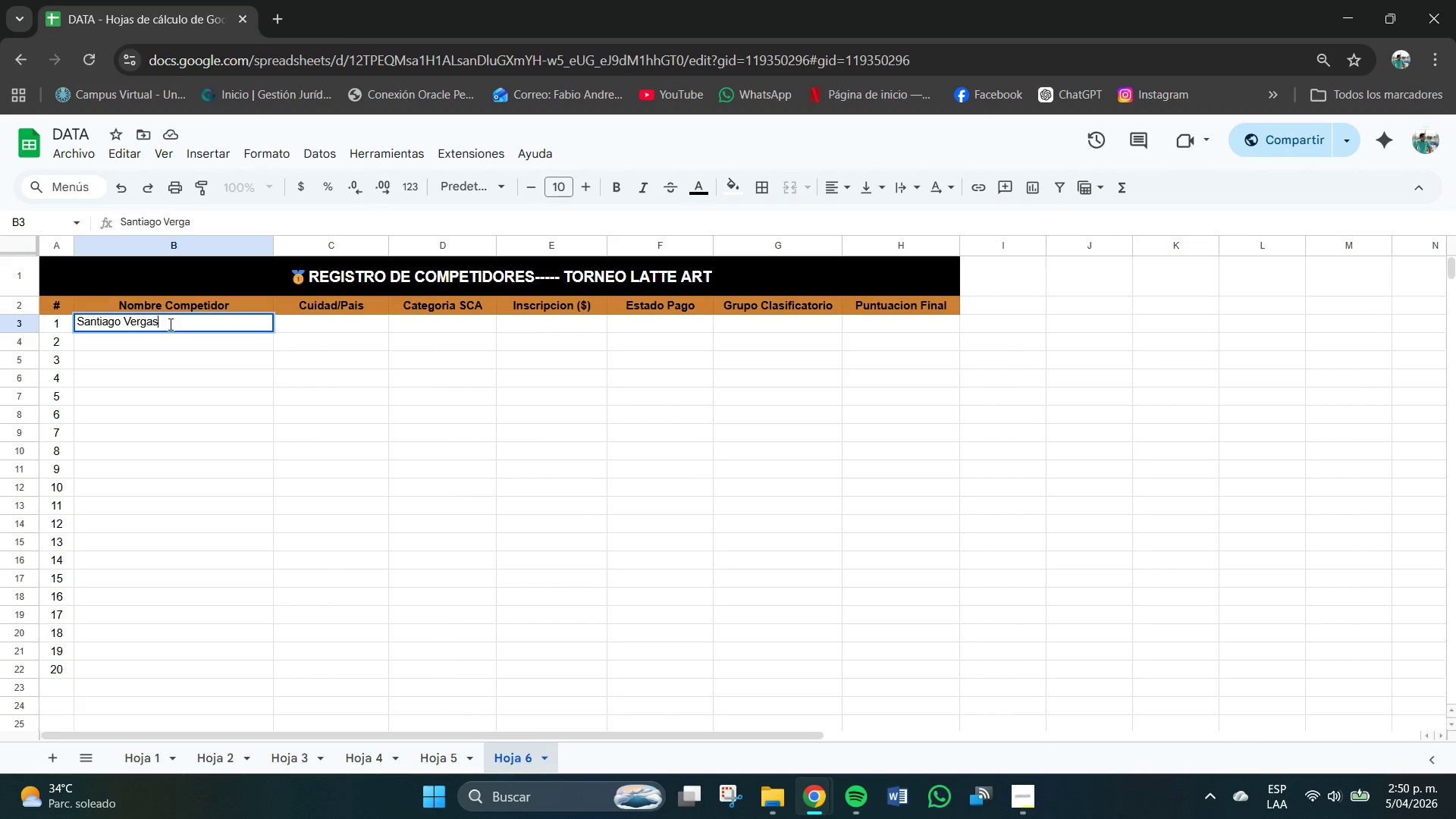 
key(Enter)
 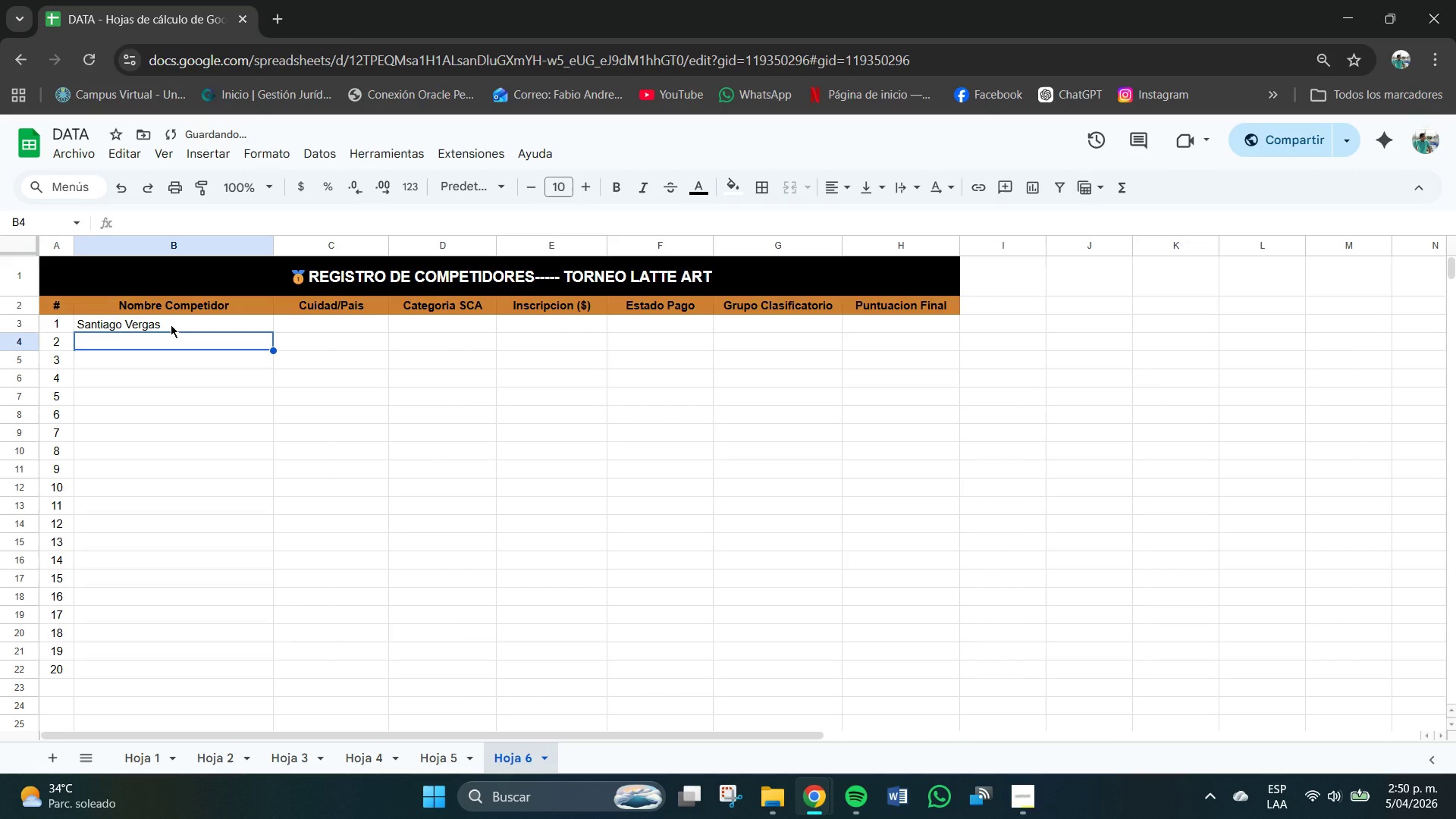 
type(Laura EStra)
key(Backspace)
key(Backspace)
key(Backspace)
type(s)
key(Backspace)
key(Backspace)
type(strada)
 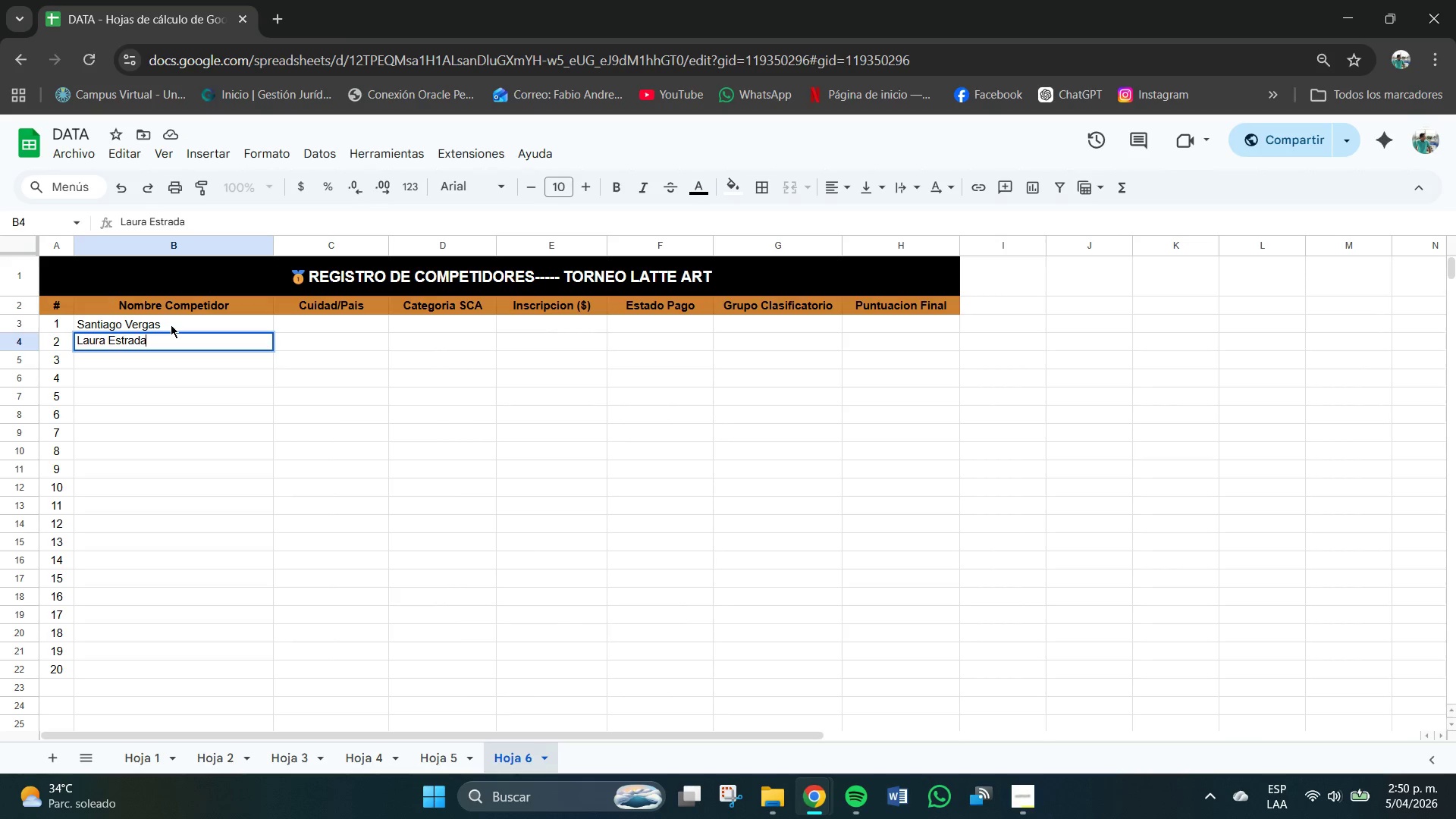 
key(Enter)
 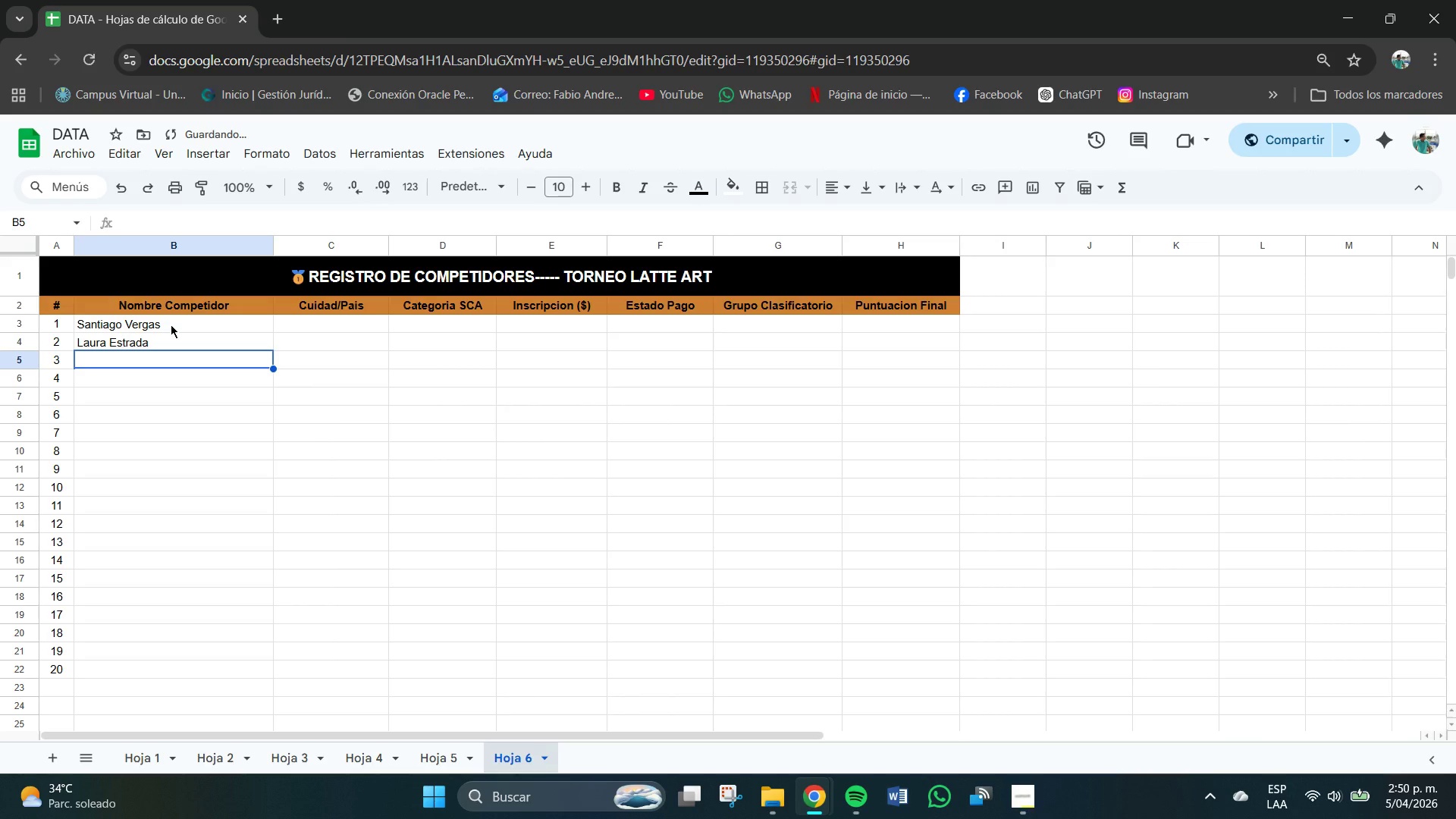 
type(Andres Moreno)
 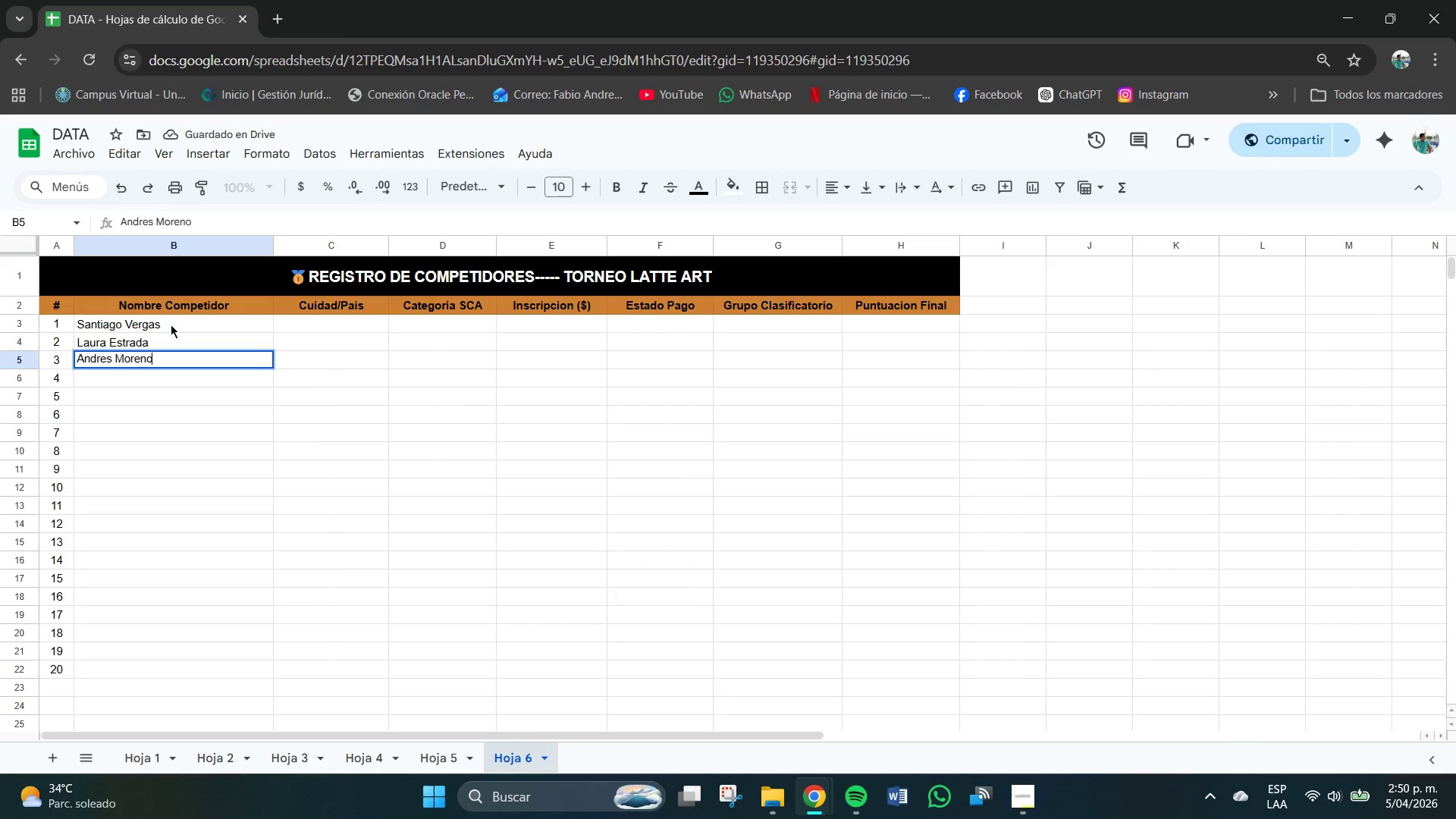 
key(Enter)
 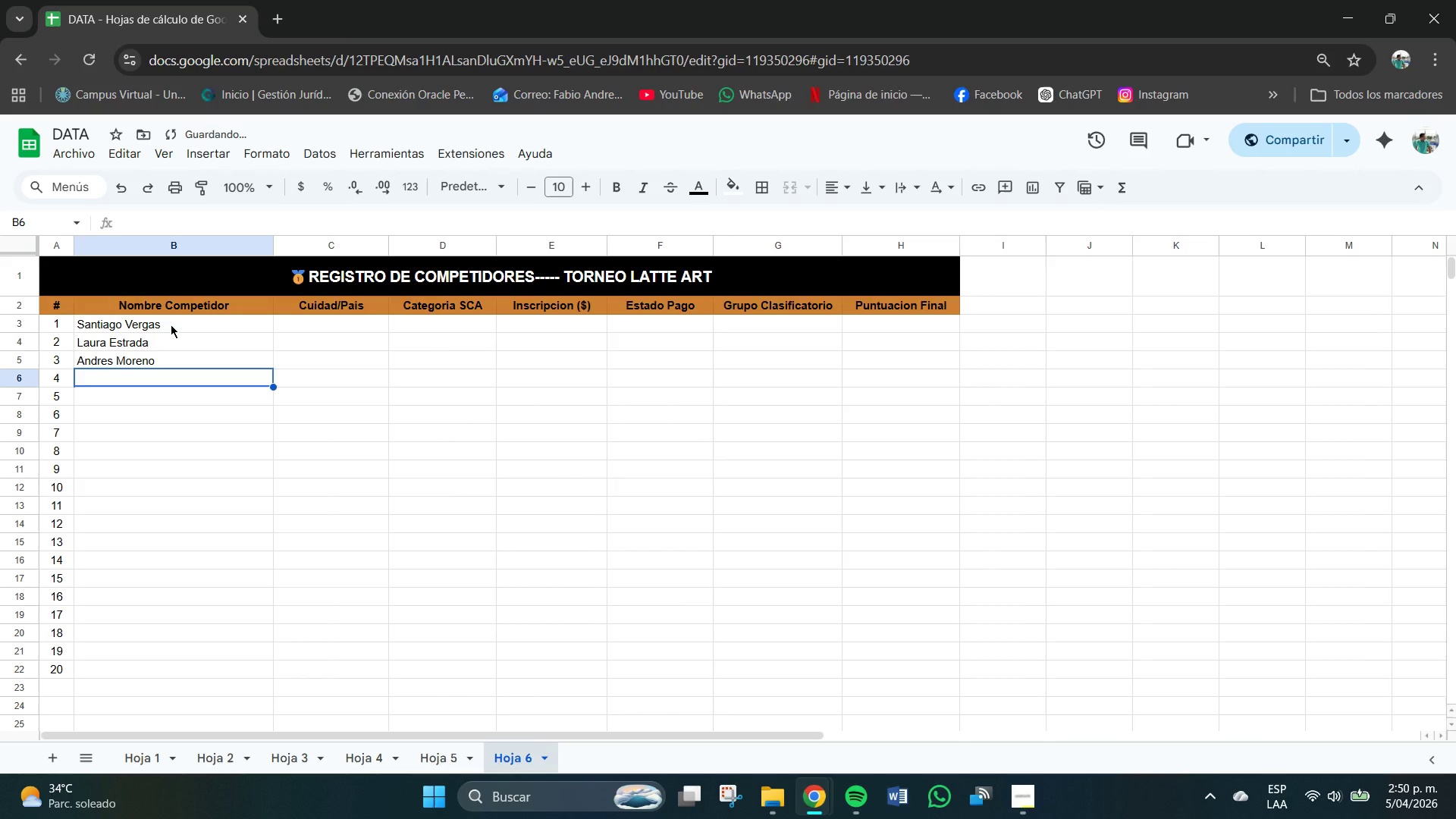 
type(Camilia)
key(Backspace)
key(Backspace)
type(a Rios )
 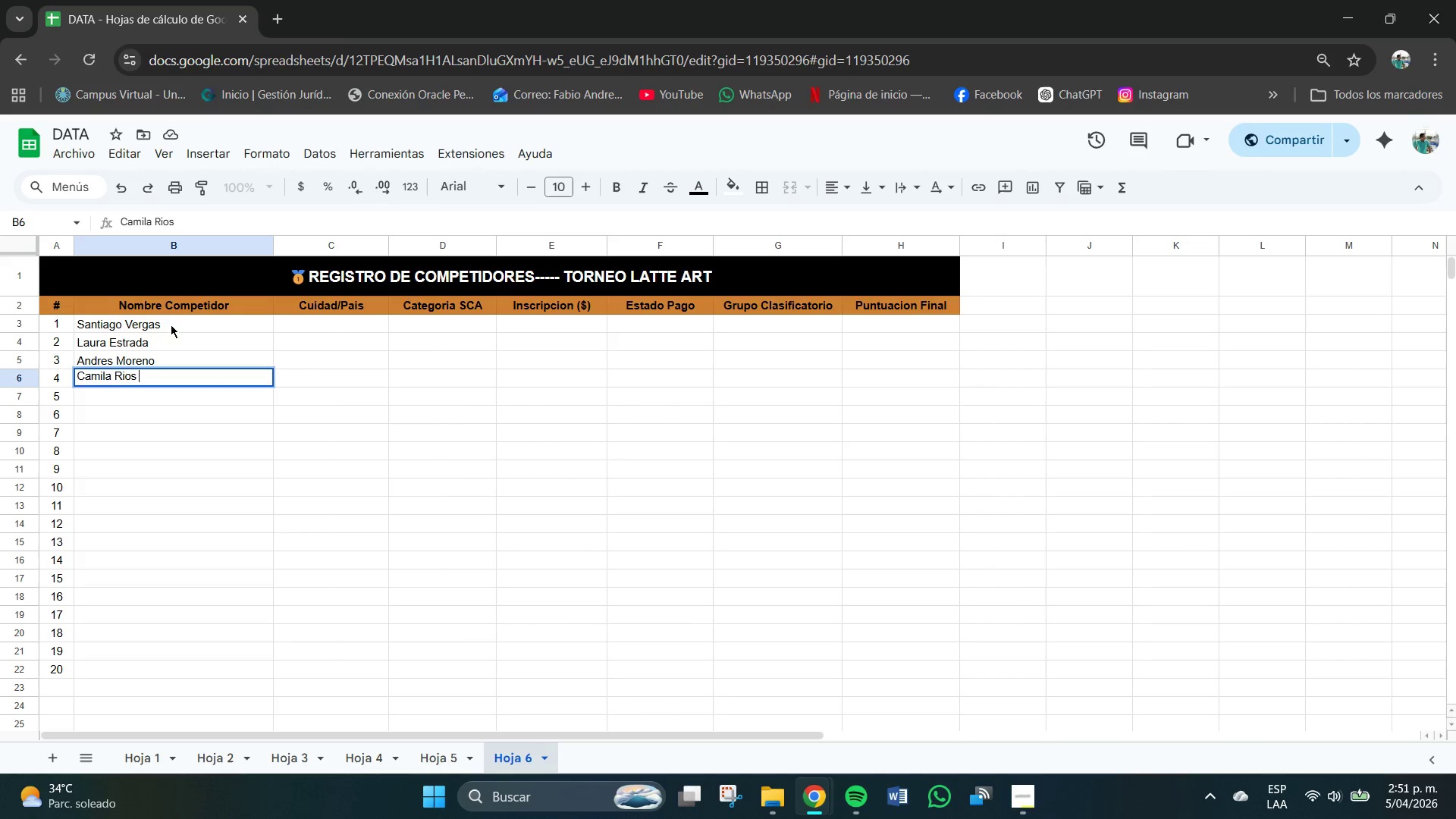 
key(Enter)
 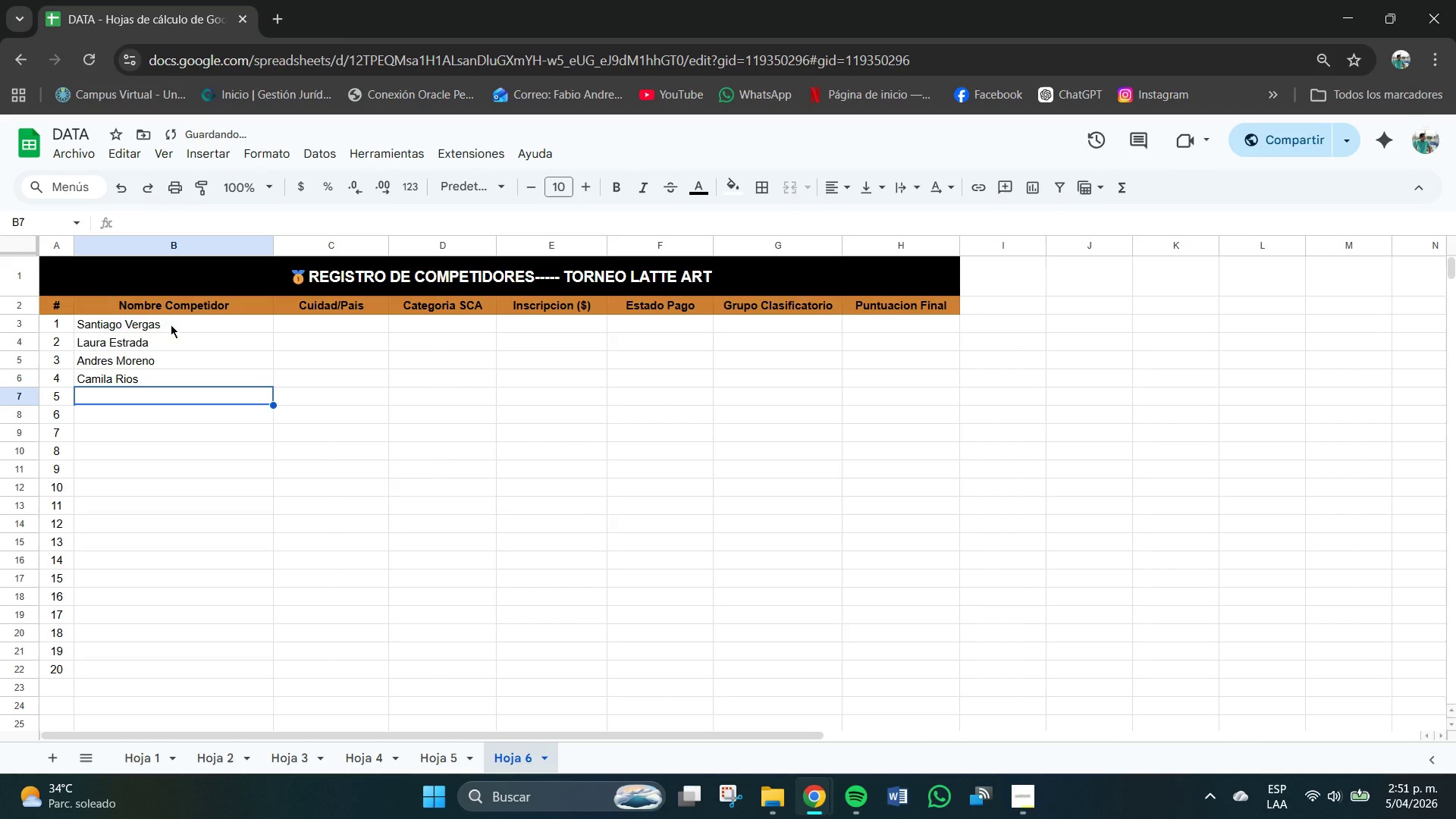 
type(Fei)
key(Backspace)
type(lipe Herrera)
 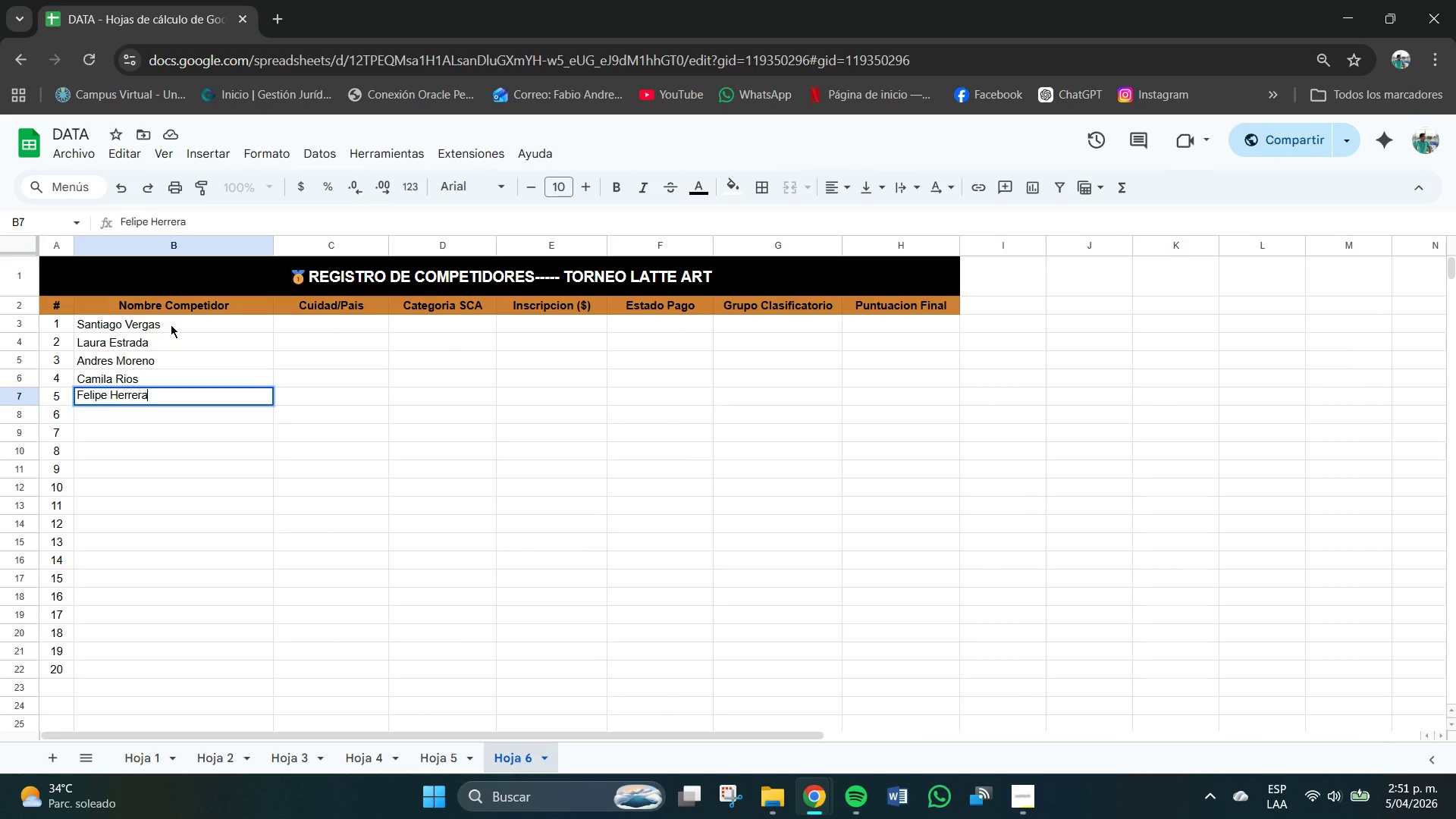 
key(Enter)
 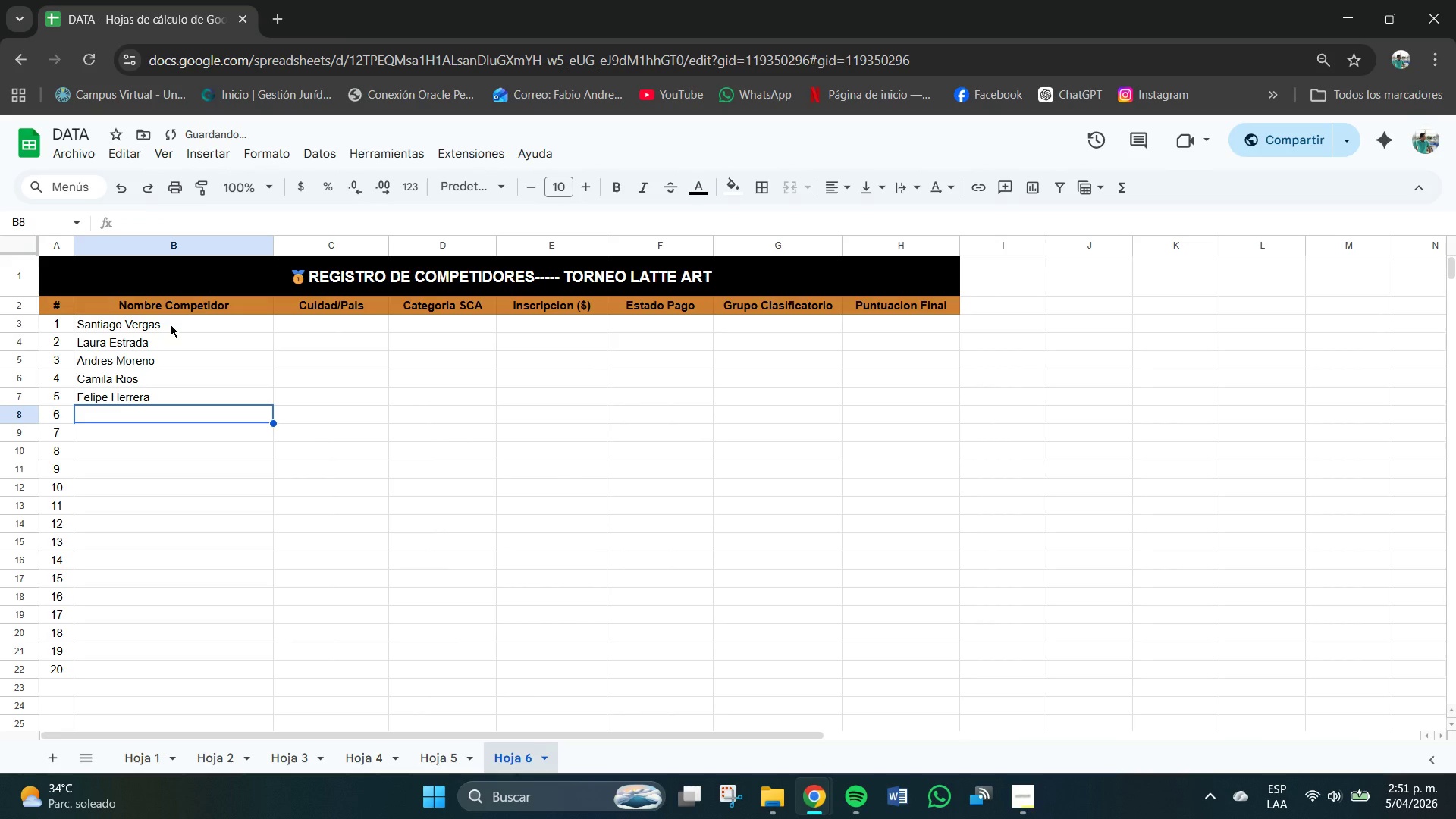 
type(Valentina Cruz)
 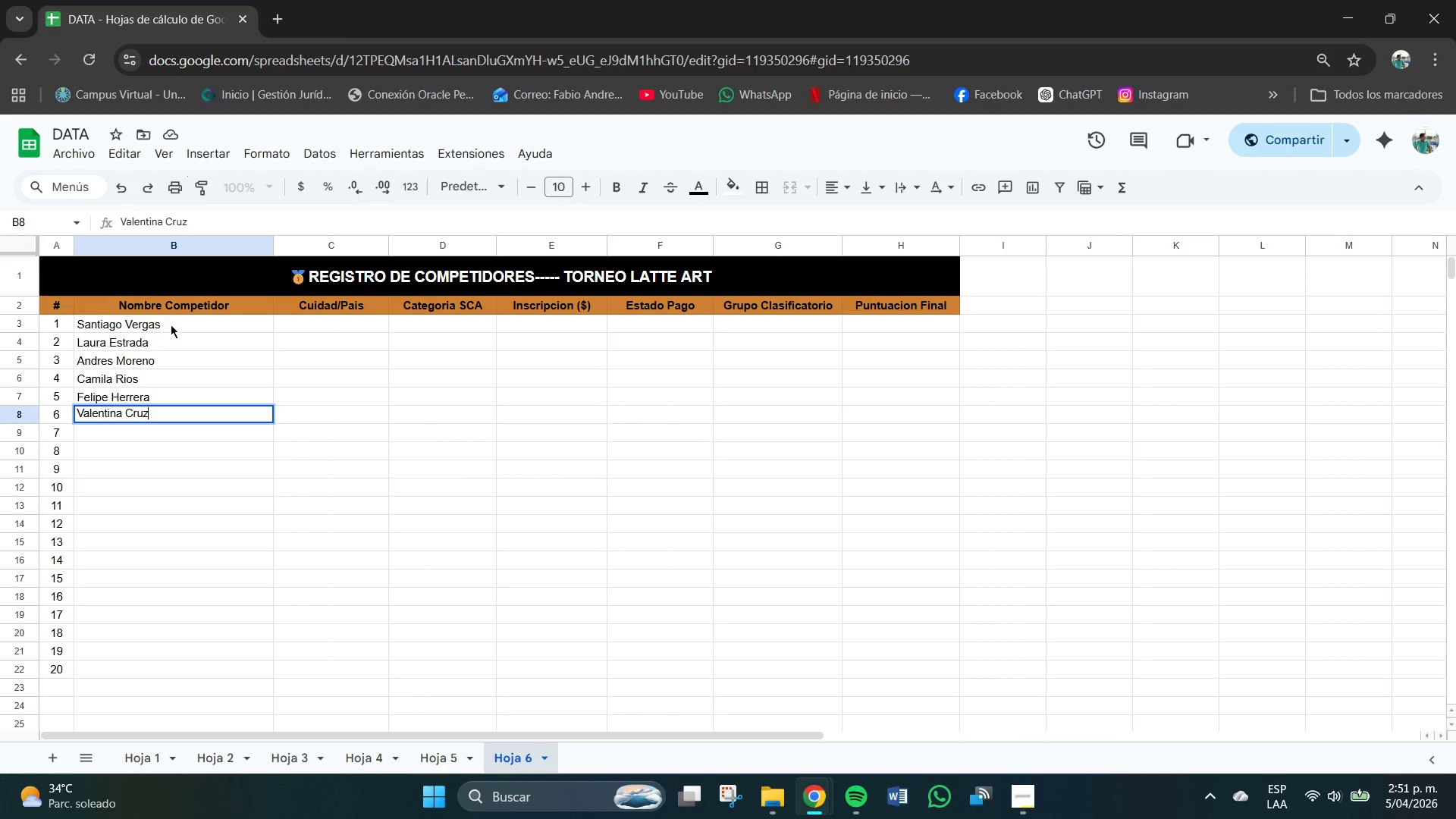 
key(Enter)
 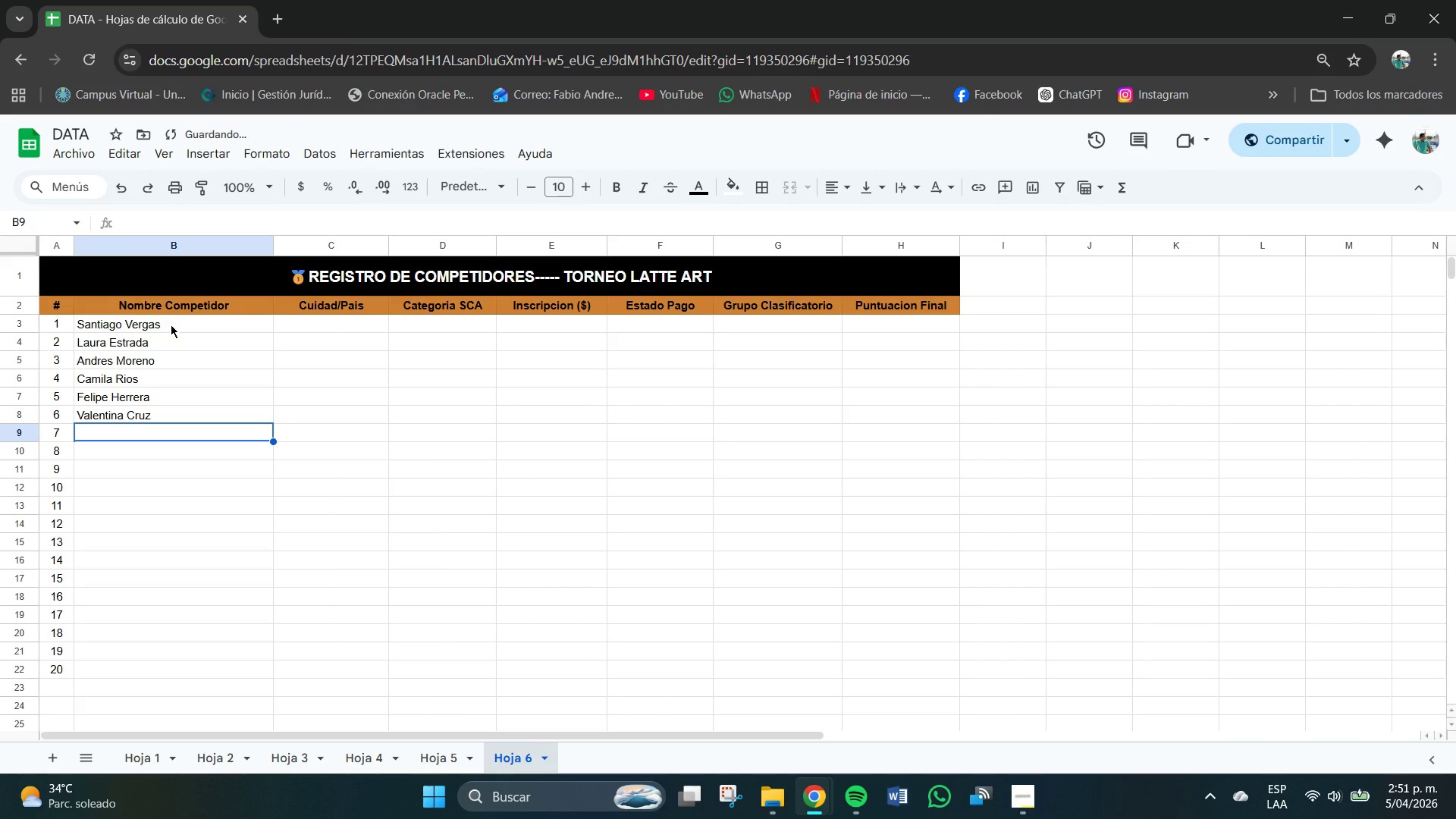 
type(Diego Suavez)
key(Backspace)
key(Backspace)
key(Backspace)
type(rez)
 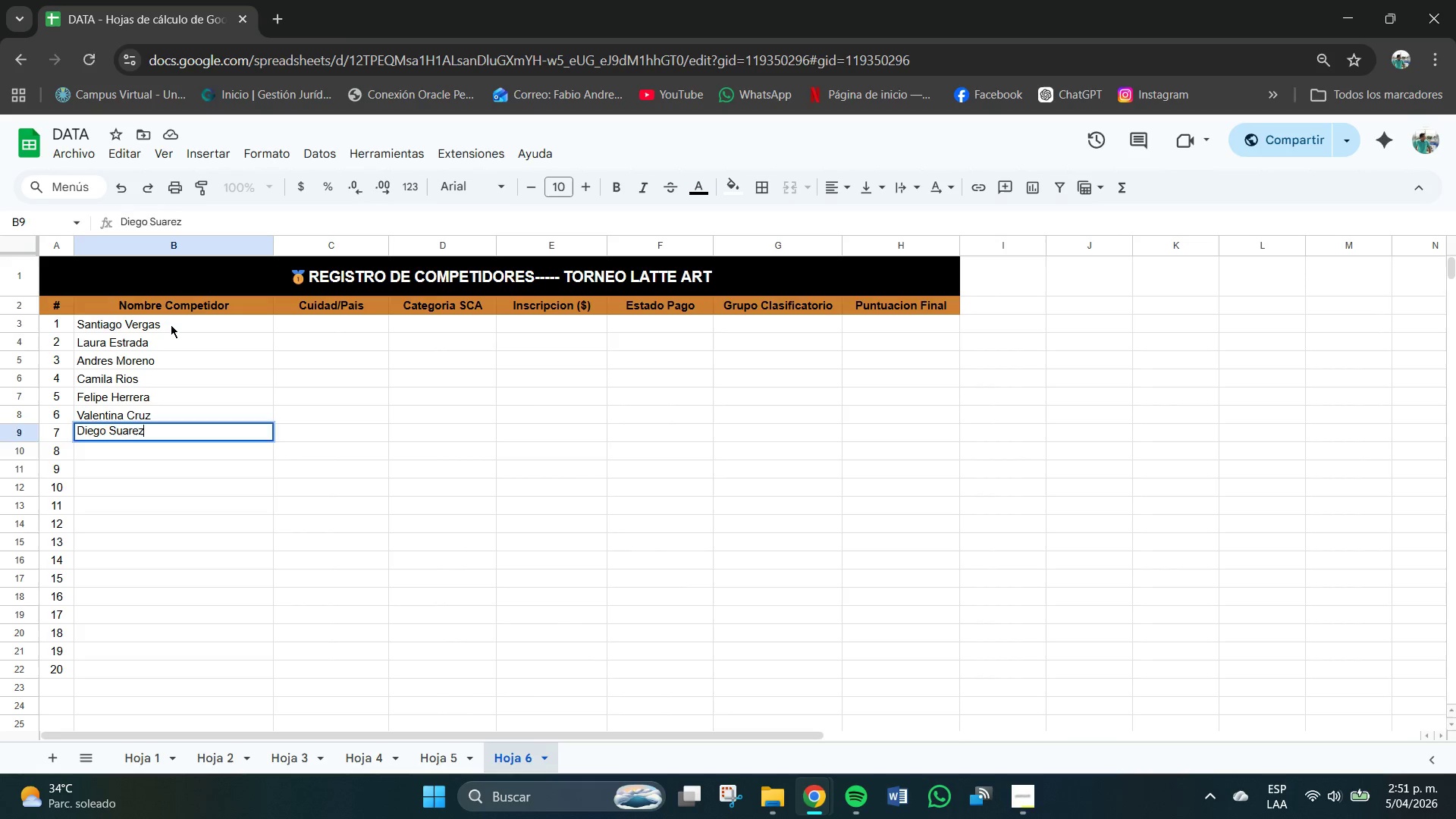 
key(Enter)
 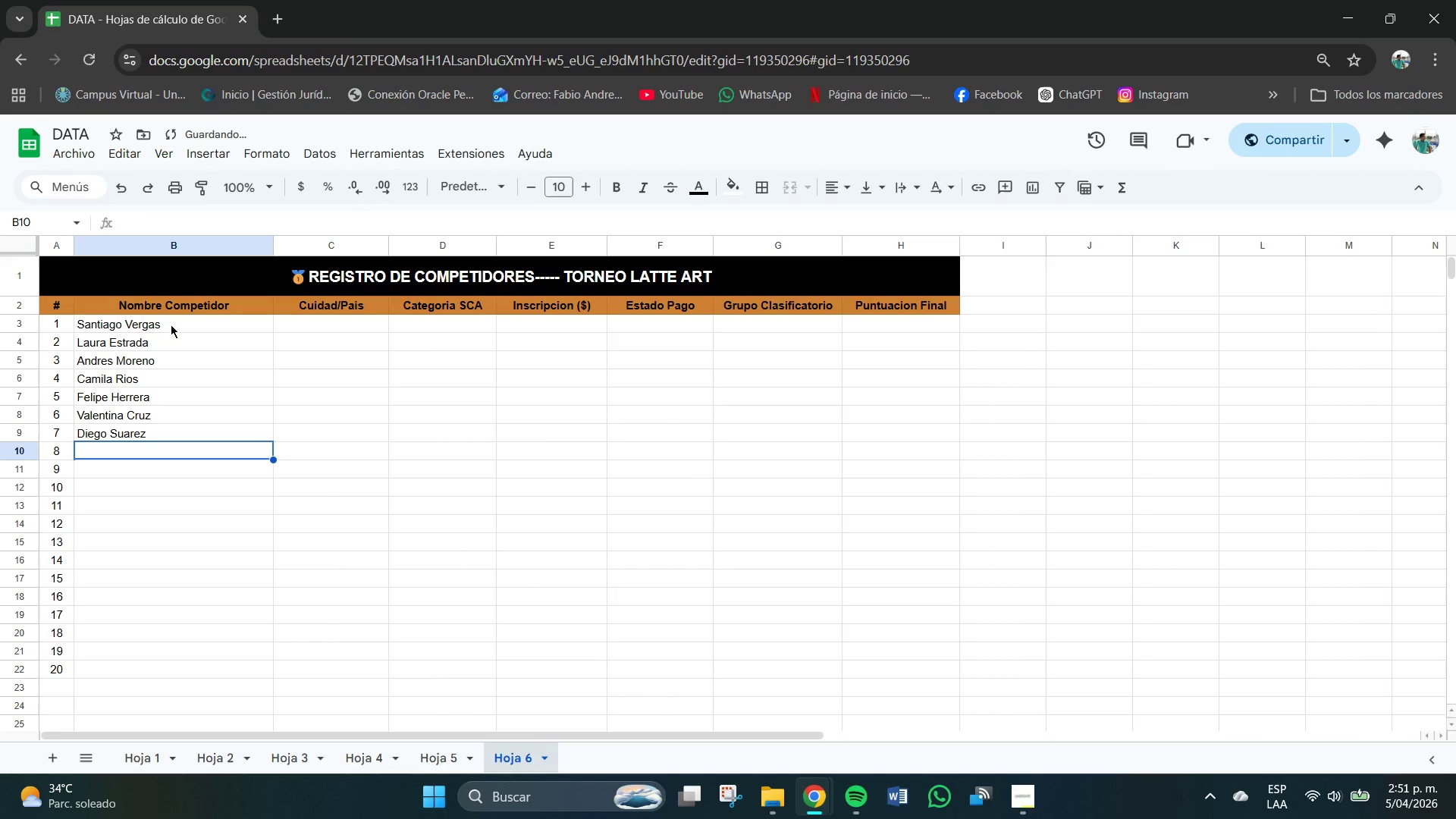 
type(Isabella Mora )
 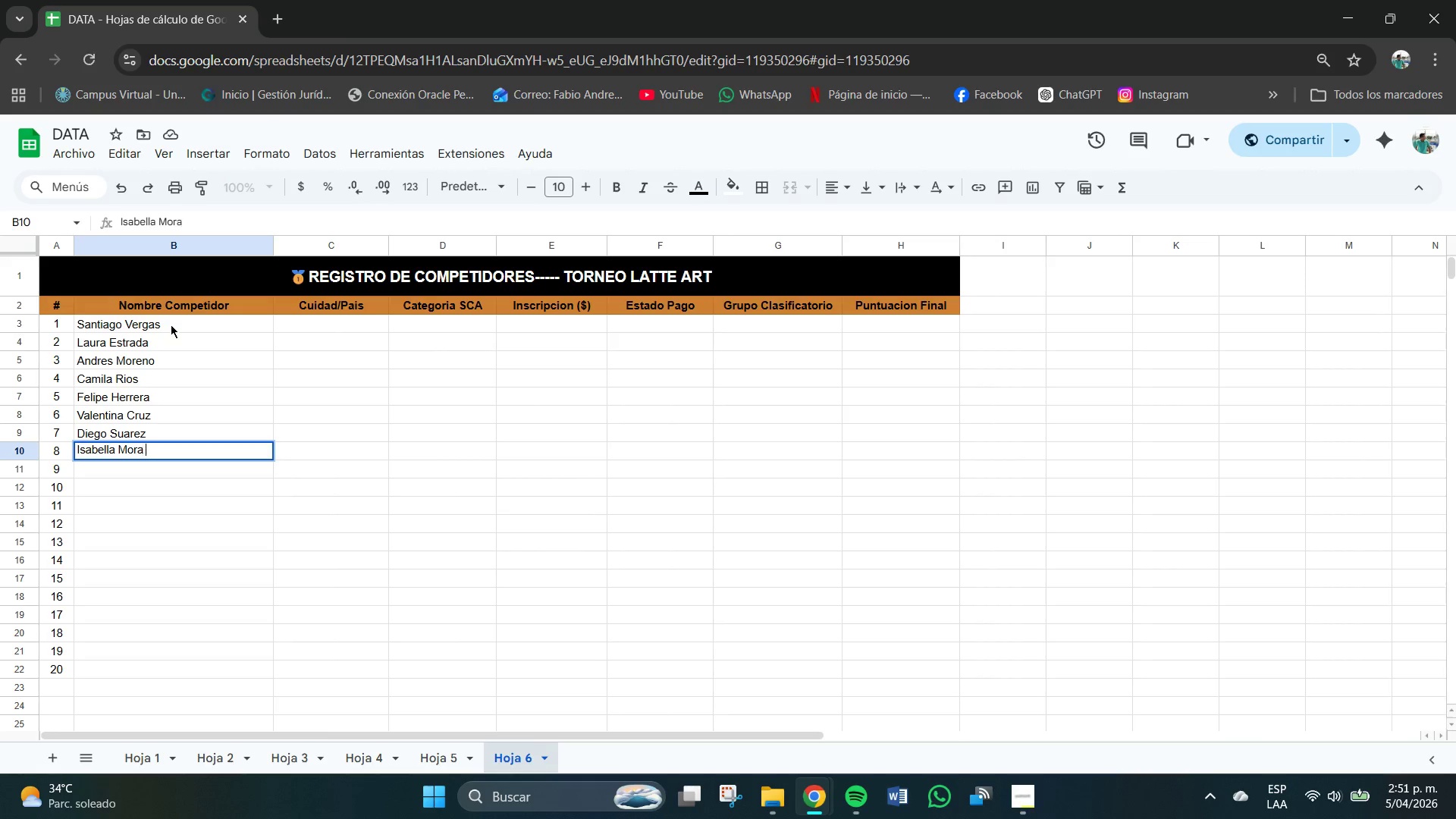 
key(Enter)
 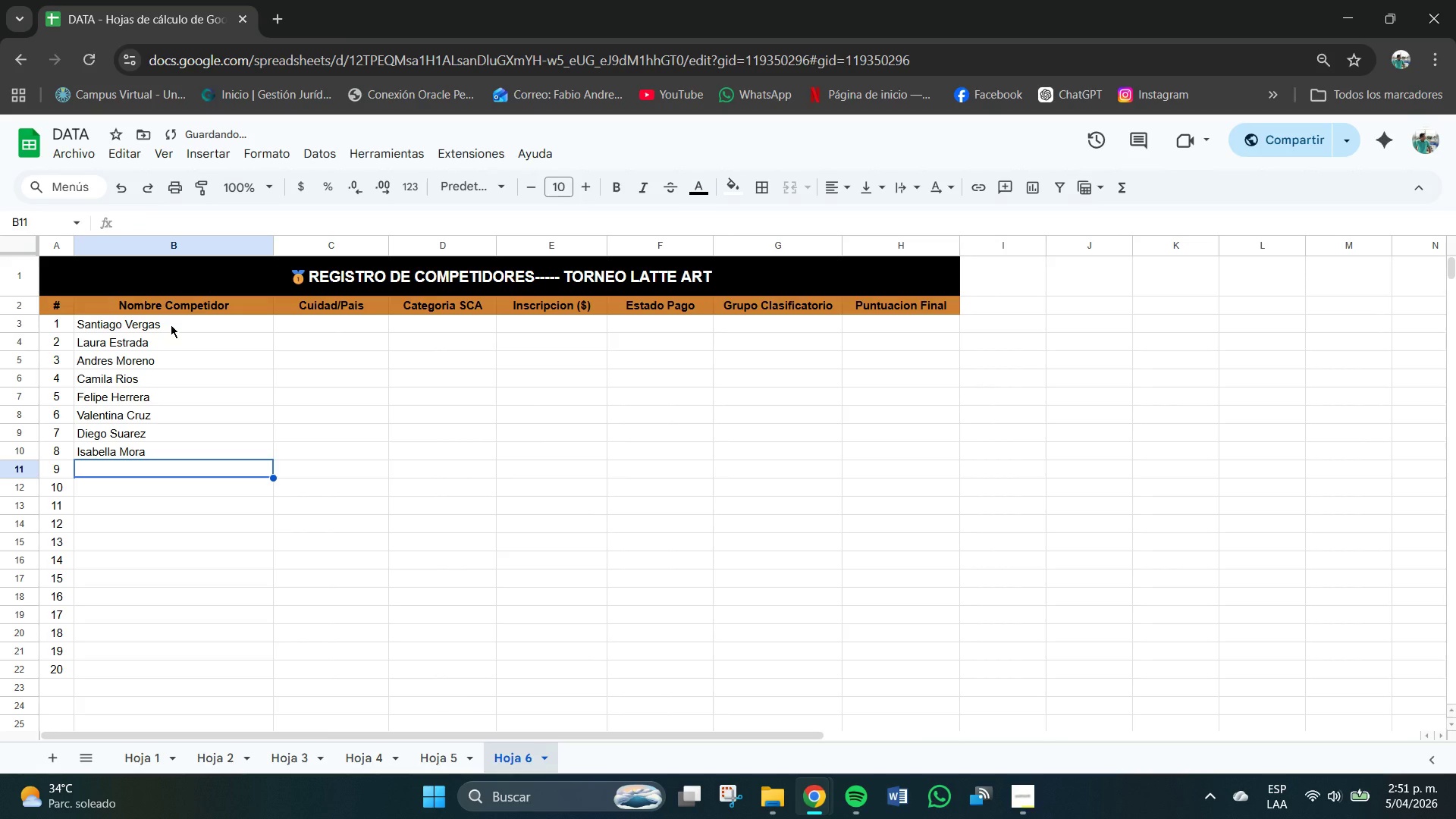 
type(Sebastiian)
key(Backspace)
key(Backspace)
key(Backspace)
type(an Lopez)
 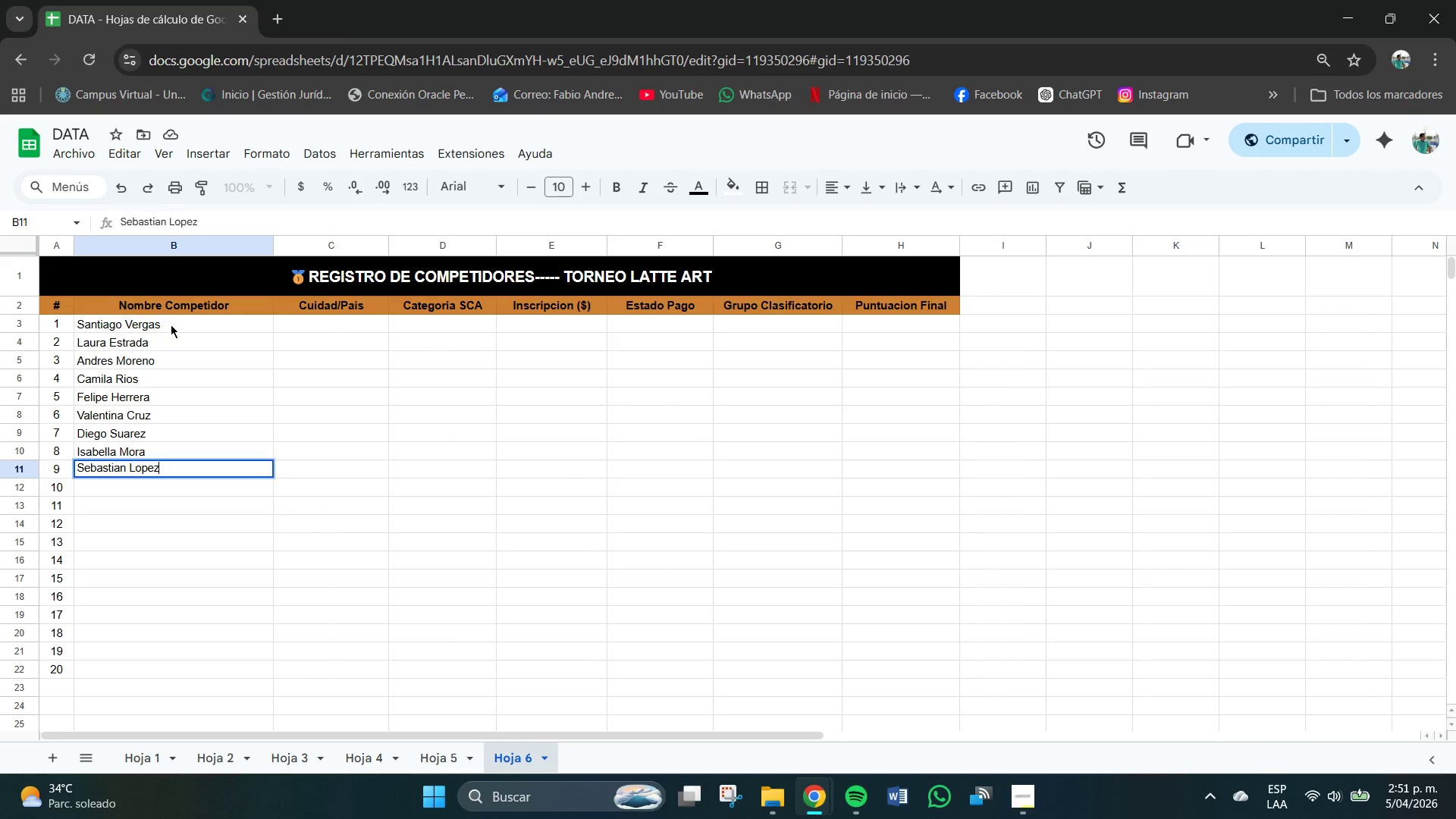 
key(Enter)
 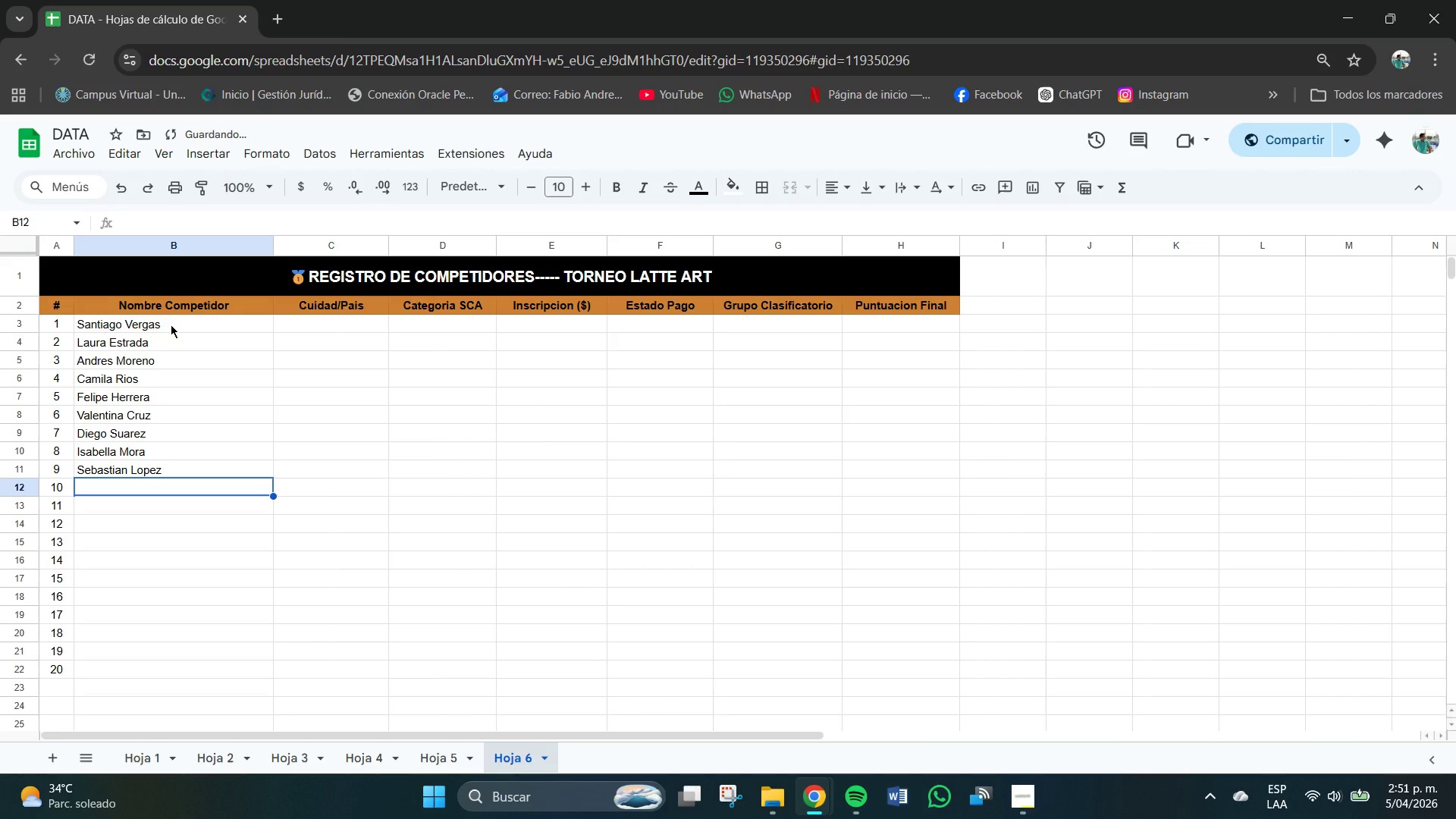 
type(Naal)
key(Backspace)
key(Backspace)
type(talia Gomez)
 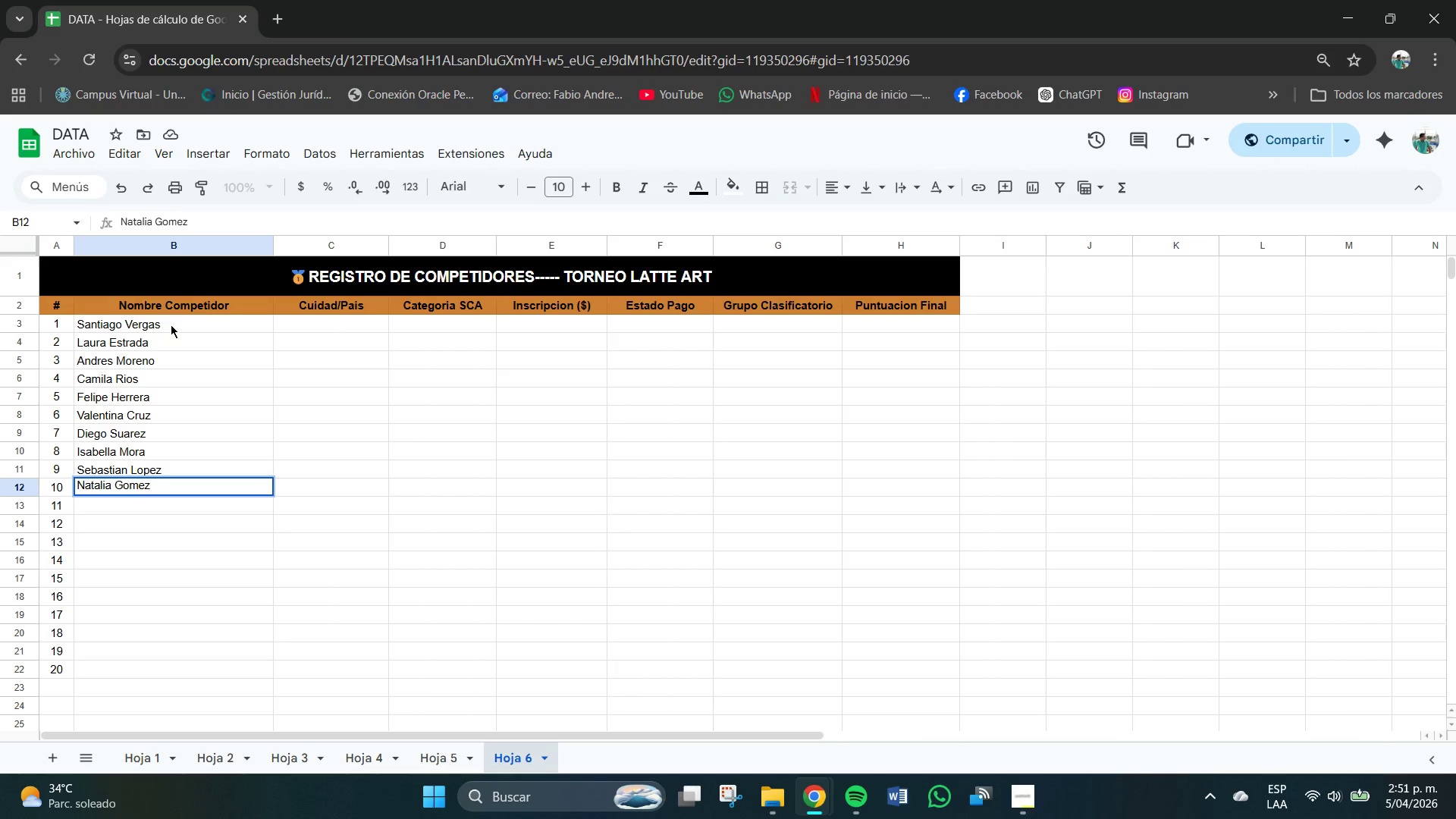 
key(Enter)
 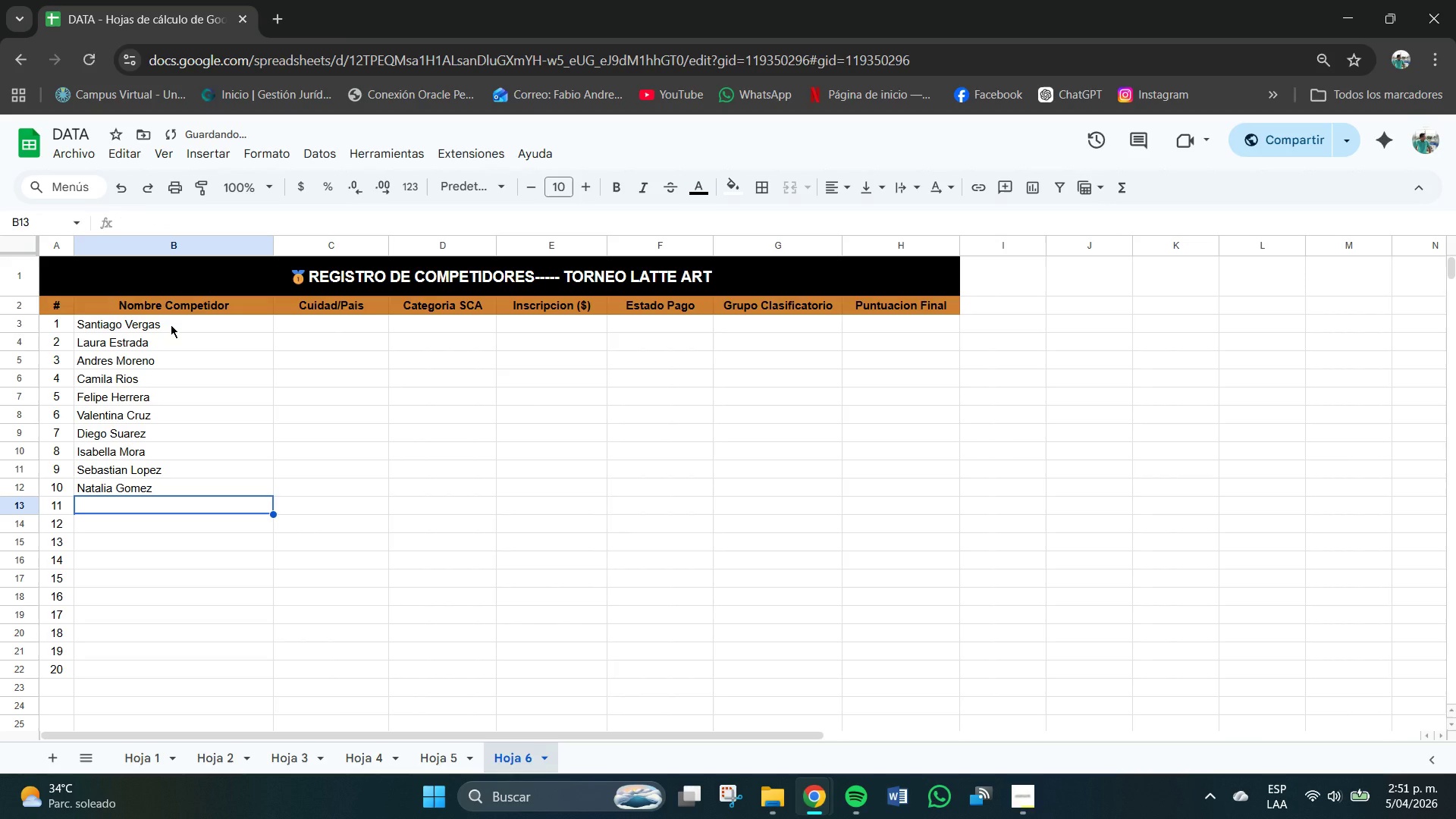 
type(Juan Perez )
 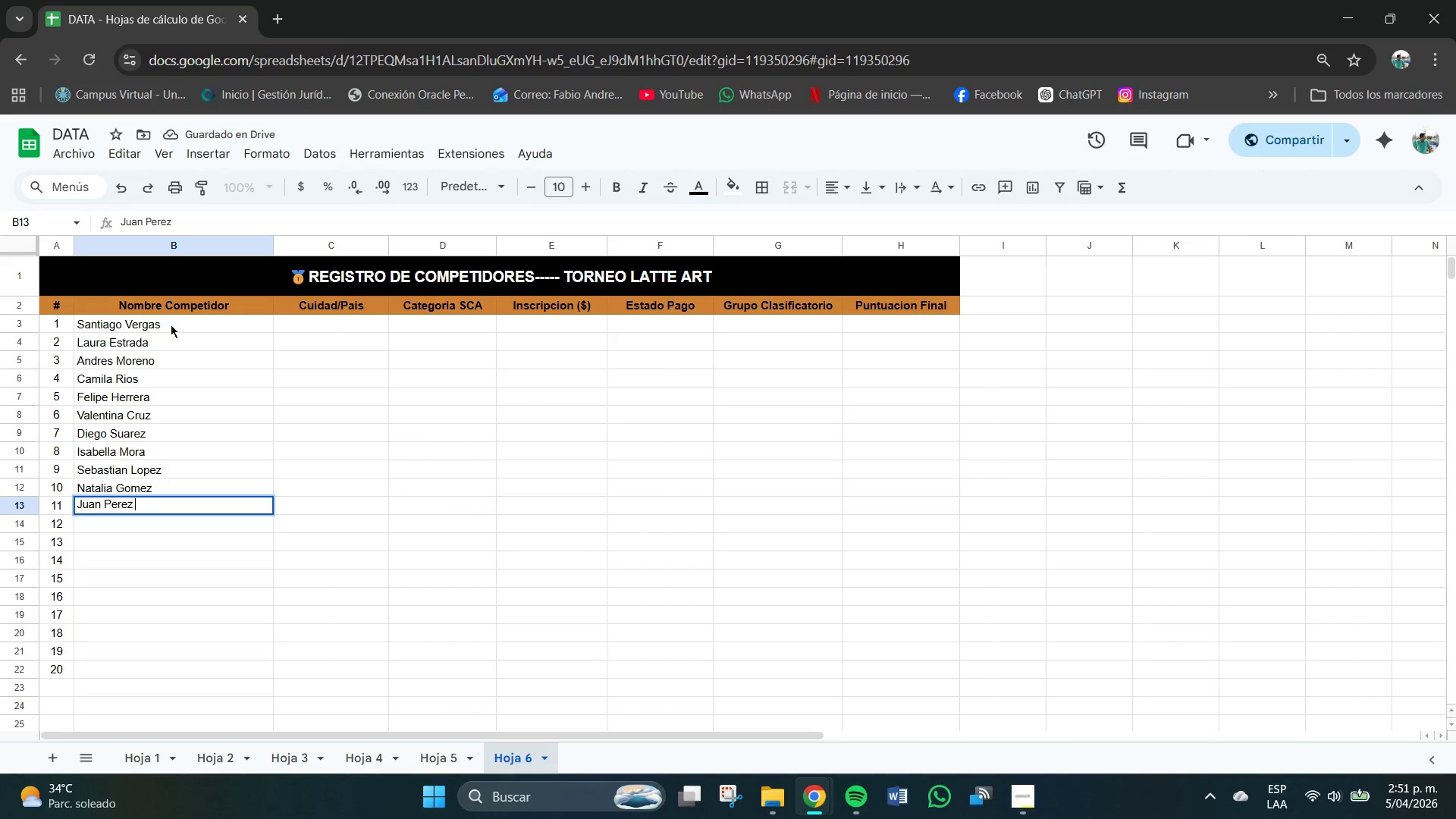 
key(Enter)
 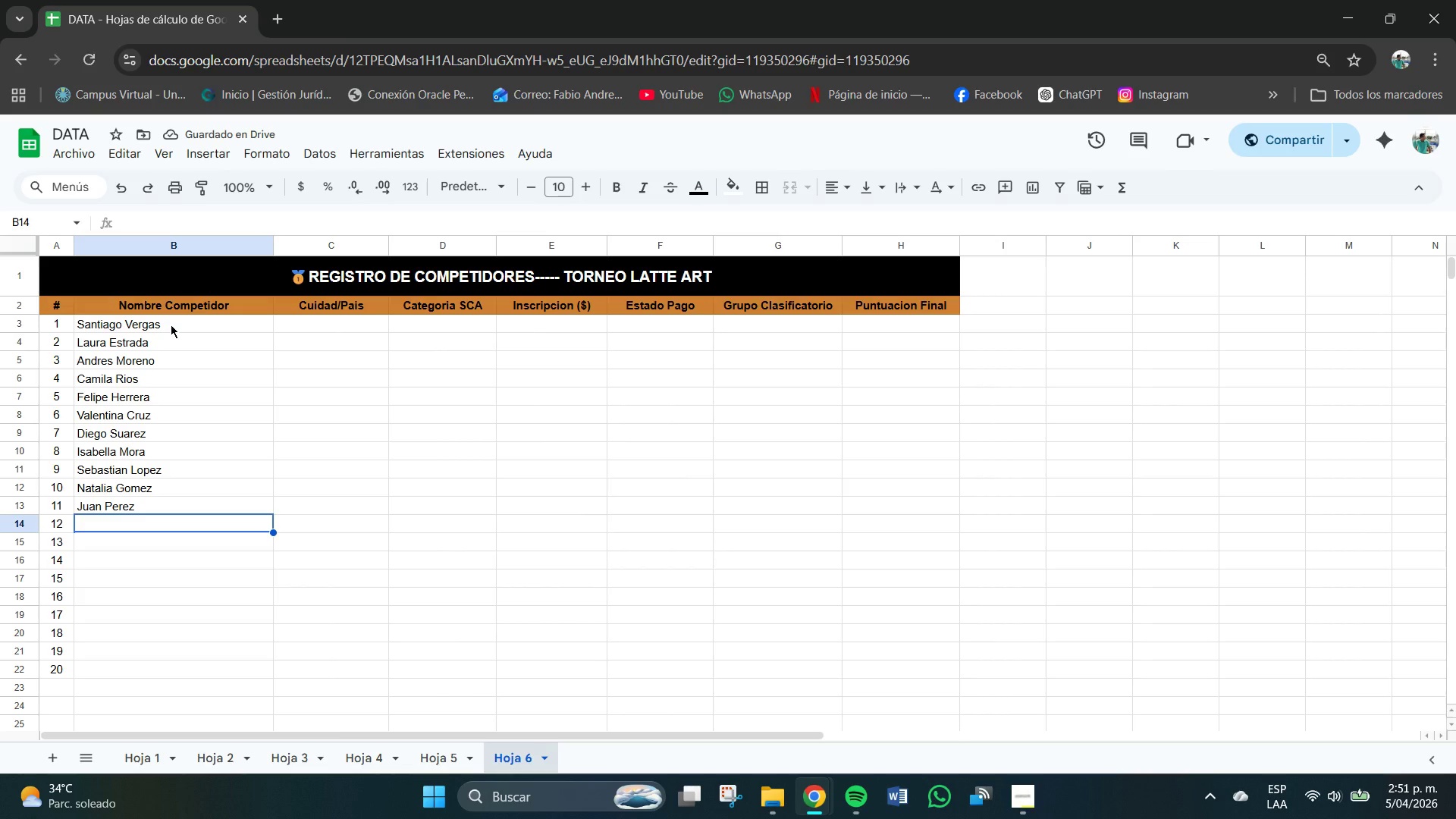 
type(Ana jimenes )
key(Backspace)
key(Backspace)
key(Backspace)
key(Backspace)
key(Backspace)
key(Backspace)
key(Backspace)
key(Backspace)
type(Jimenez)
 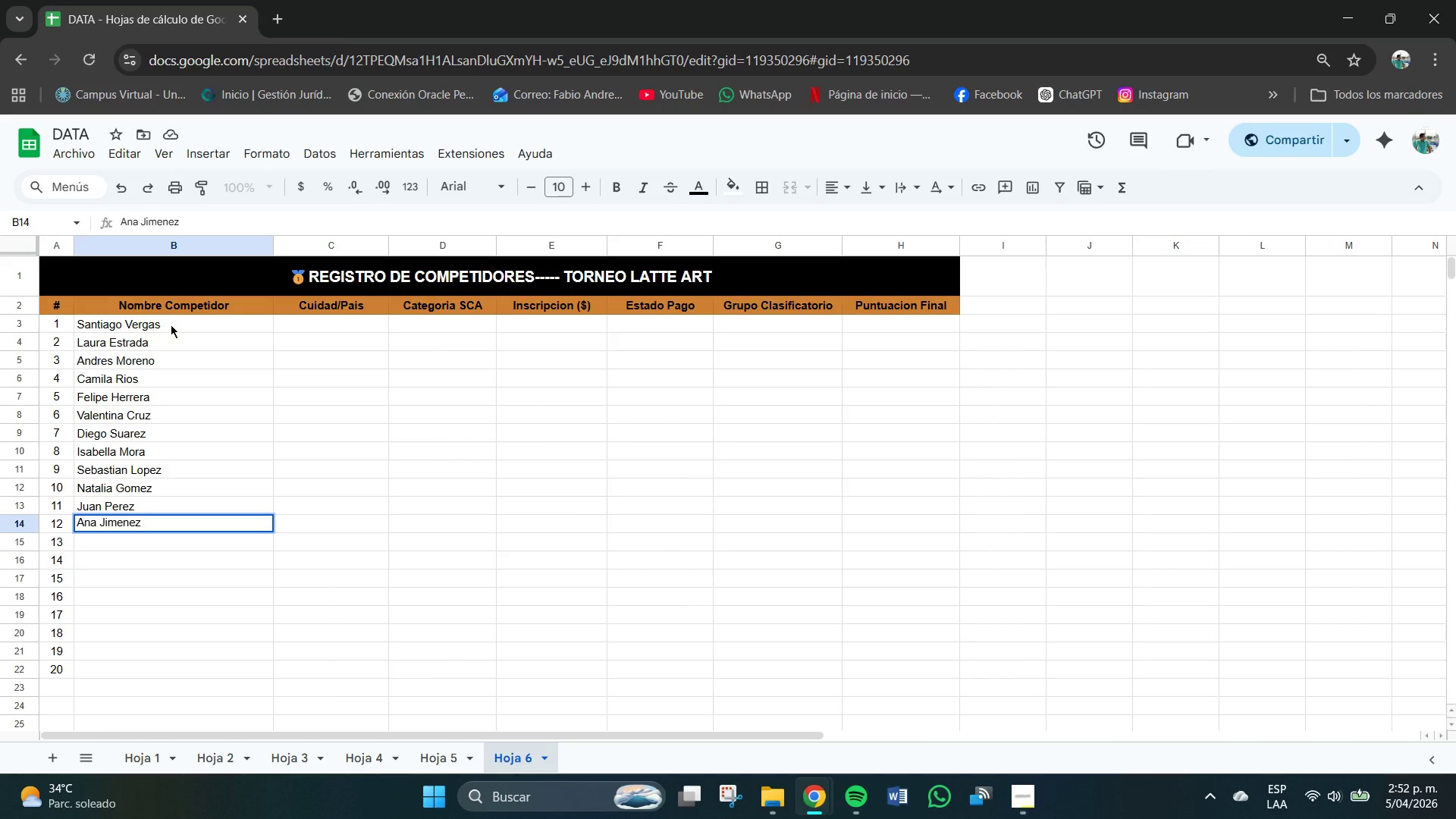 
key(Space)
 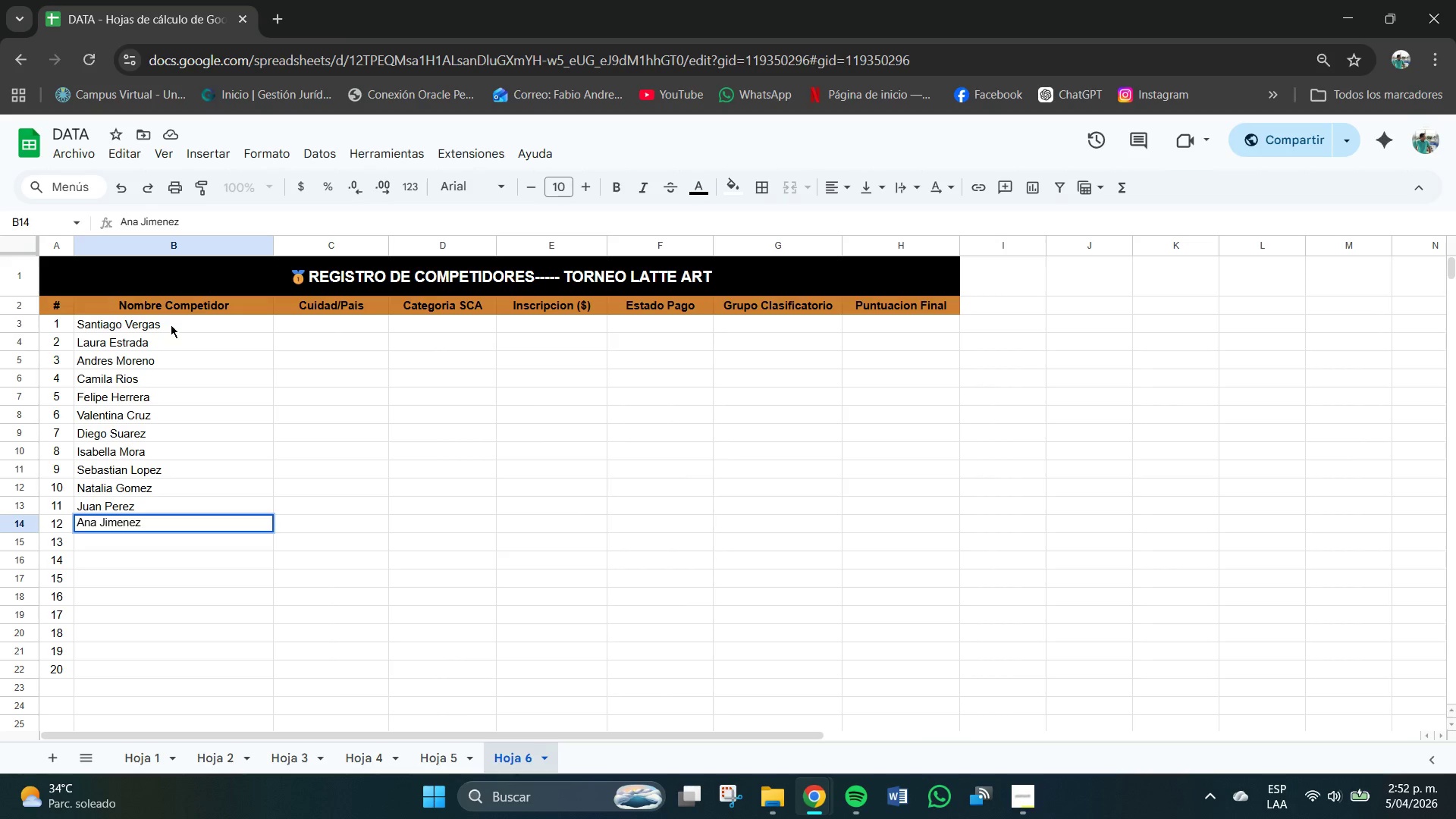 
key(Enter)
 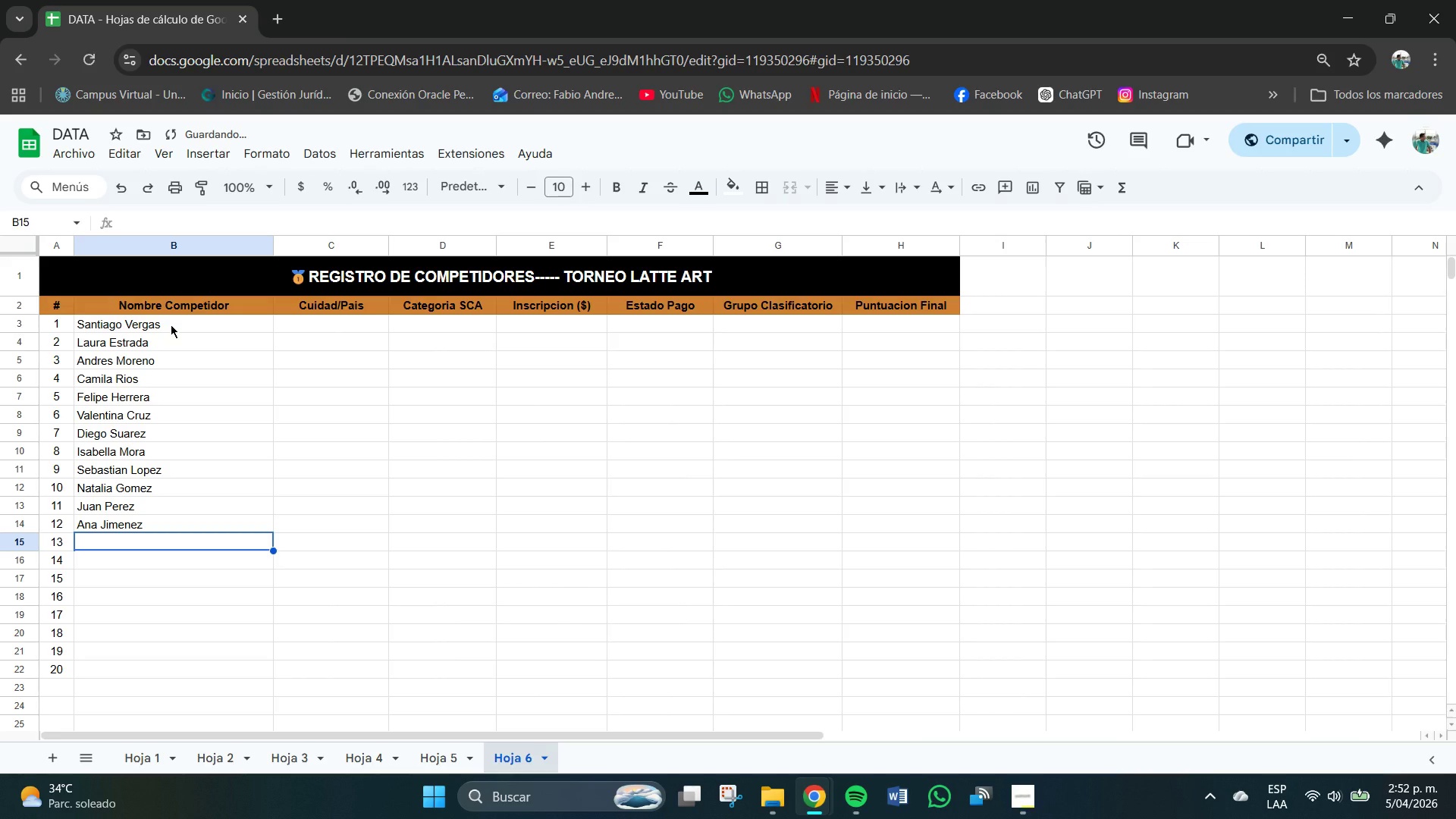 
type(Carlos Cs]astri)
key(Backspace)
key(Backspace)
key(Backspace)
key(Backspace)
key(Backspace)
key(Backspace)
key(Backspace)
type(astro)
 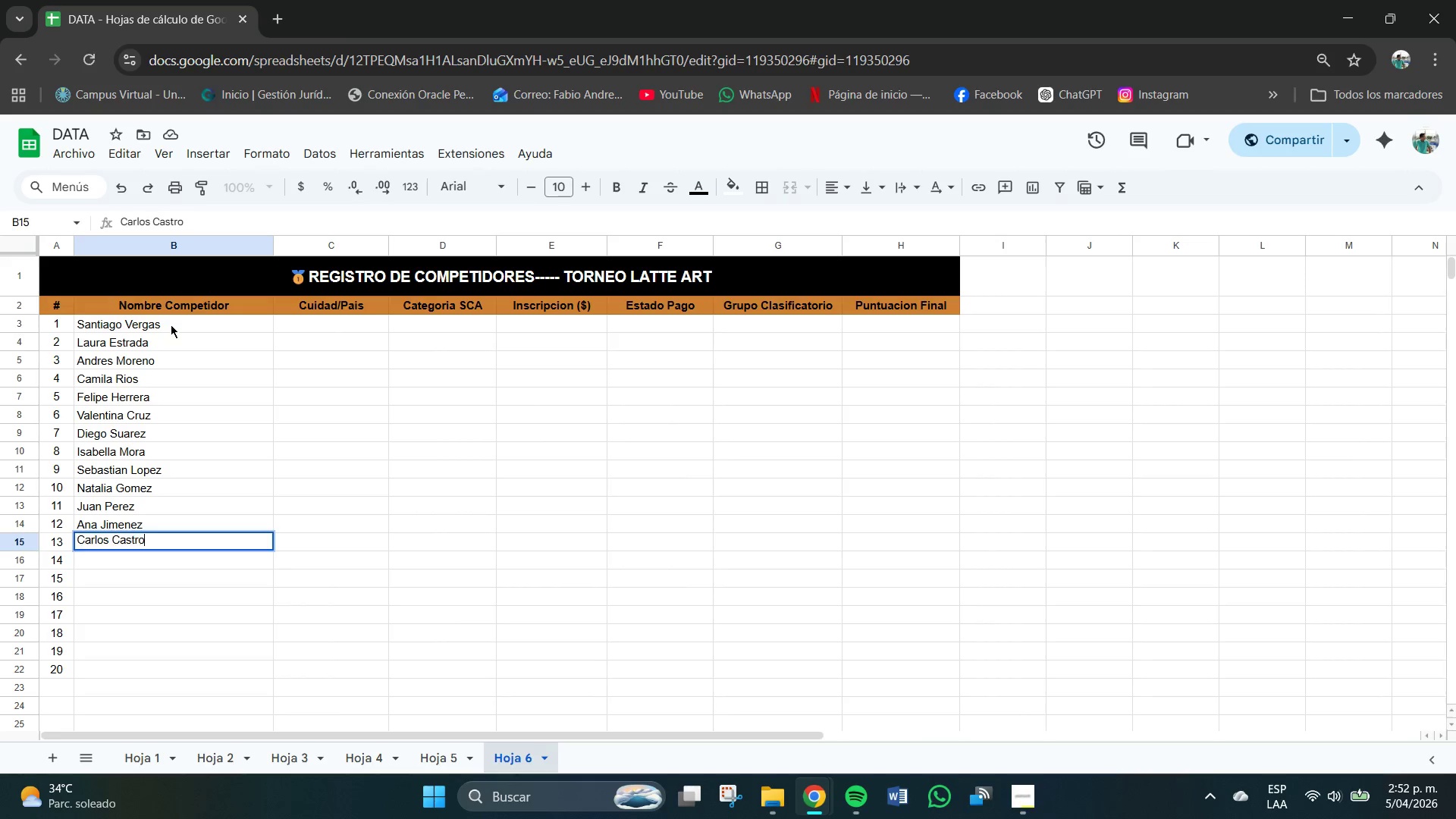 
key(Enter)
 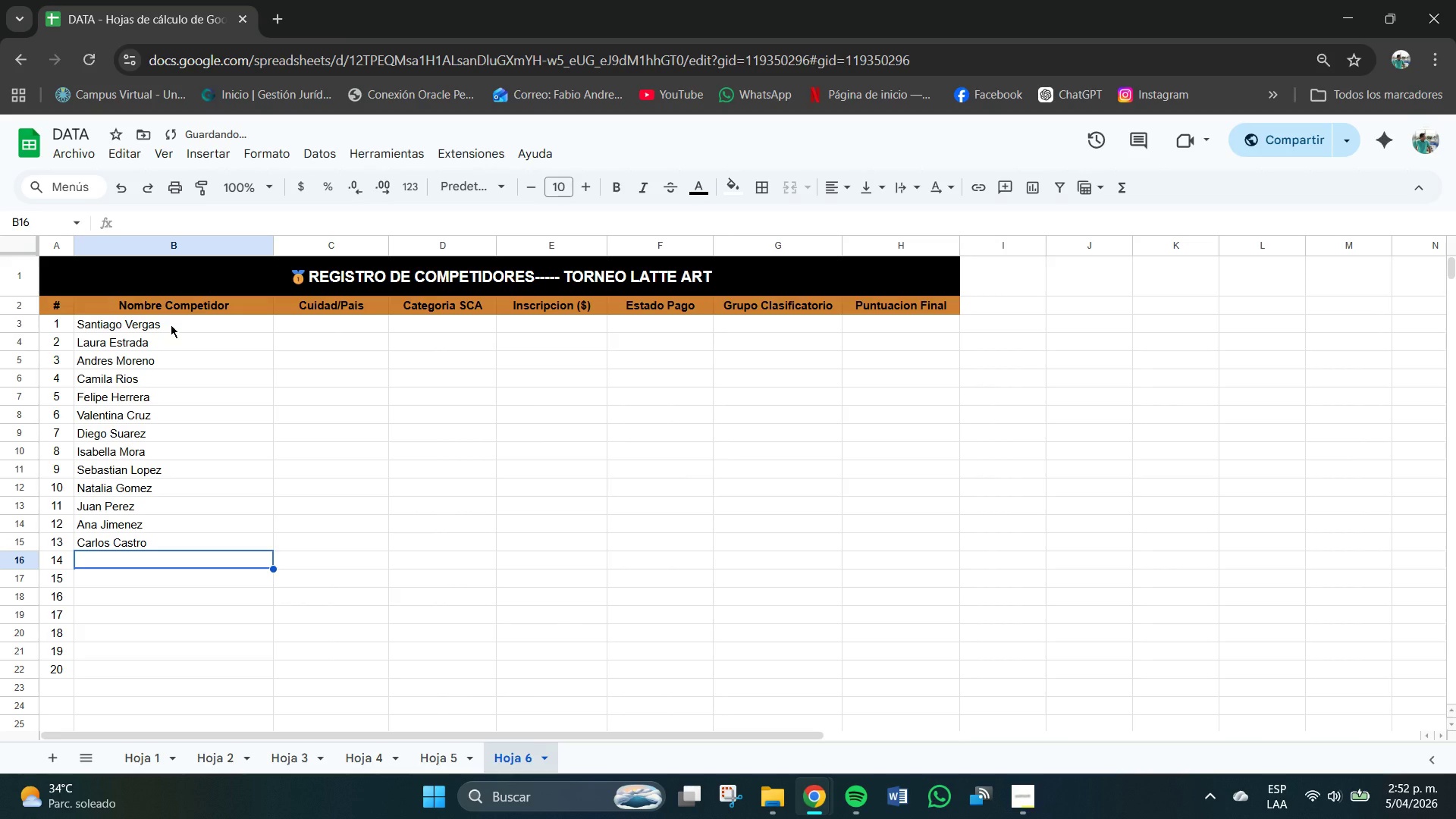 
type(Sofia Ramirez)
 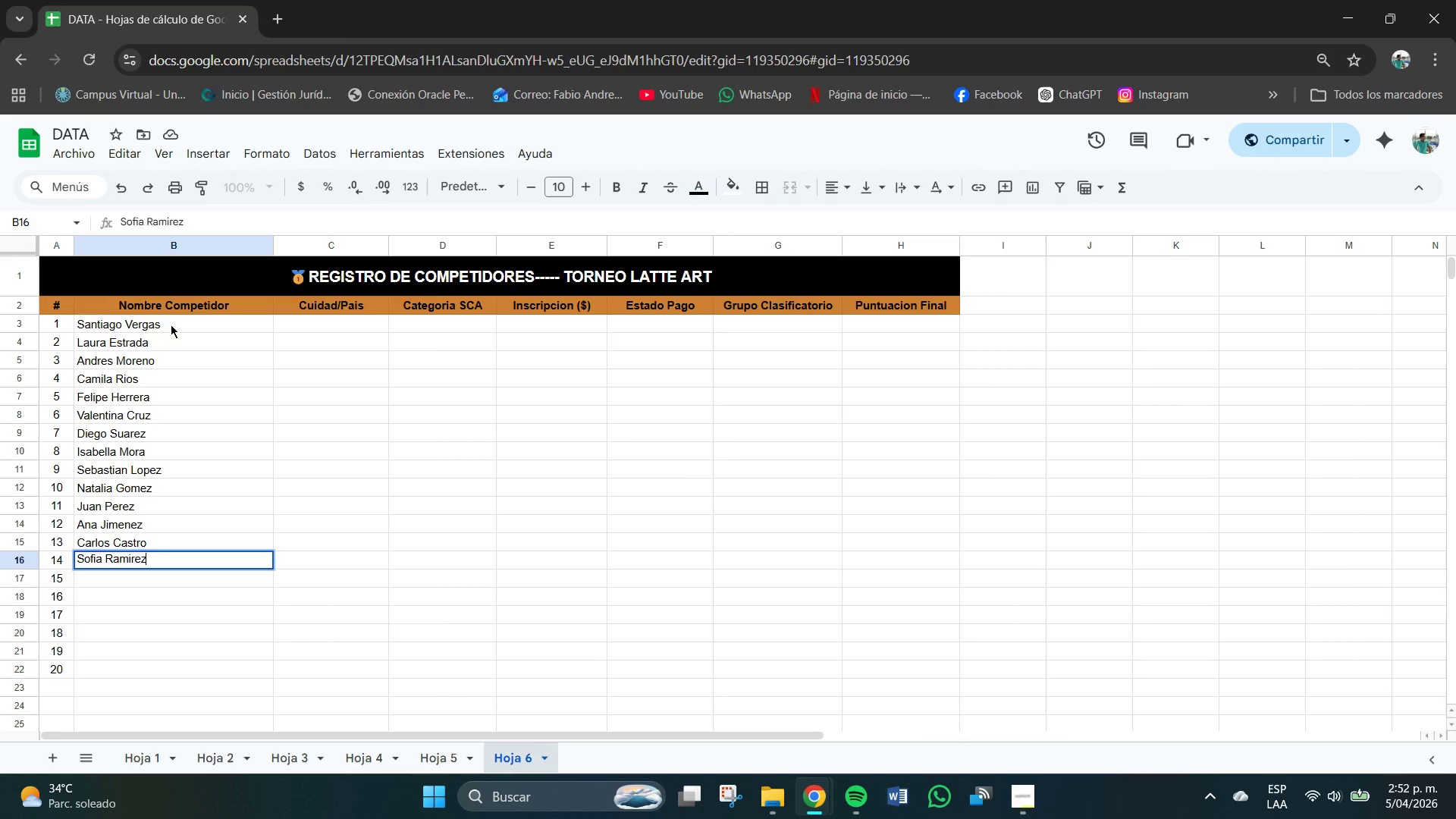 
key(Enter)
 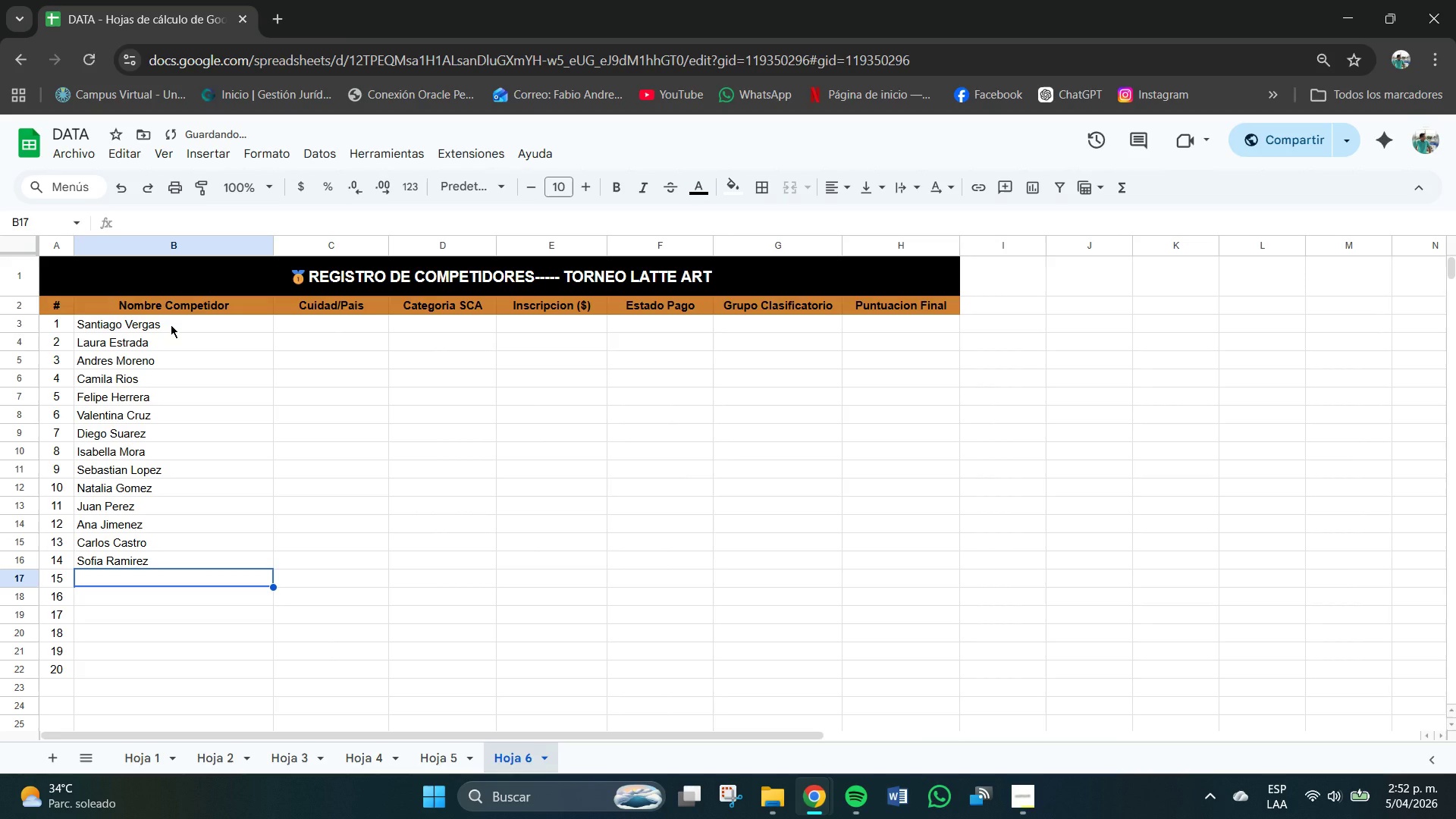 
type(Luis pinto)
key(Backspace)
key(Backspace)
key(Backspace)
key(Backspace)
key(Backspace)
type(PintoMaria OspinaRoberto SA)
key(Backspace)
key(Backspace)
type(Areas)
 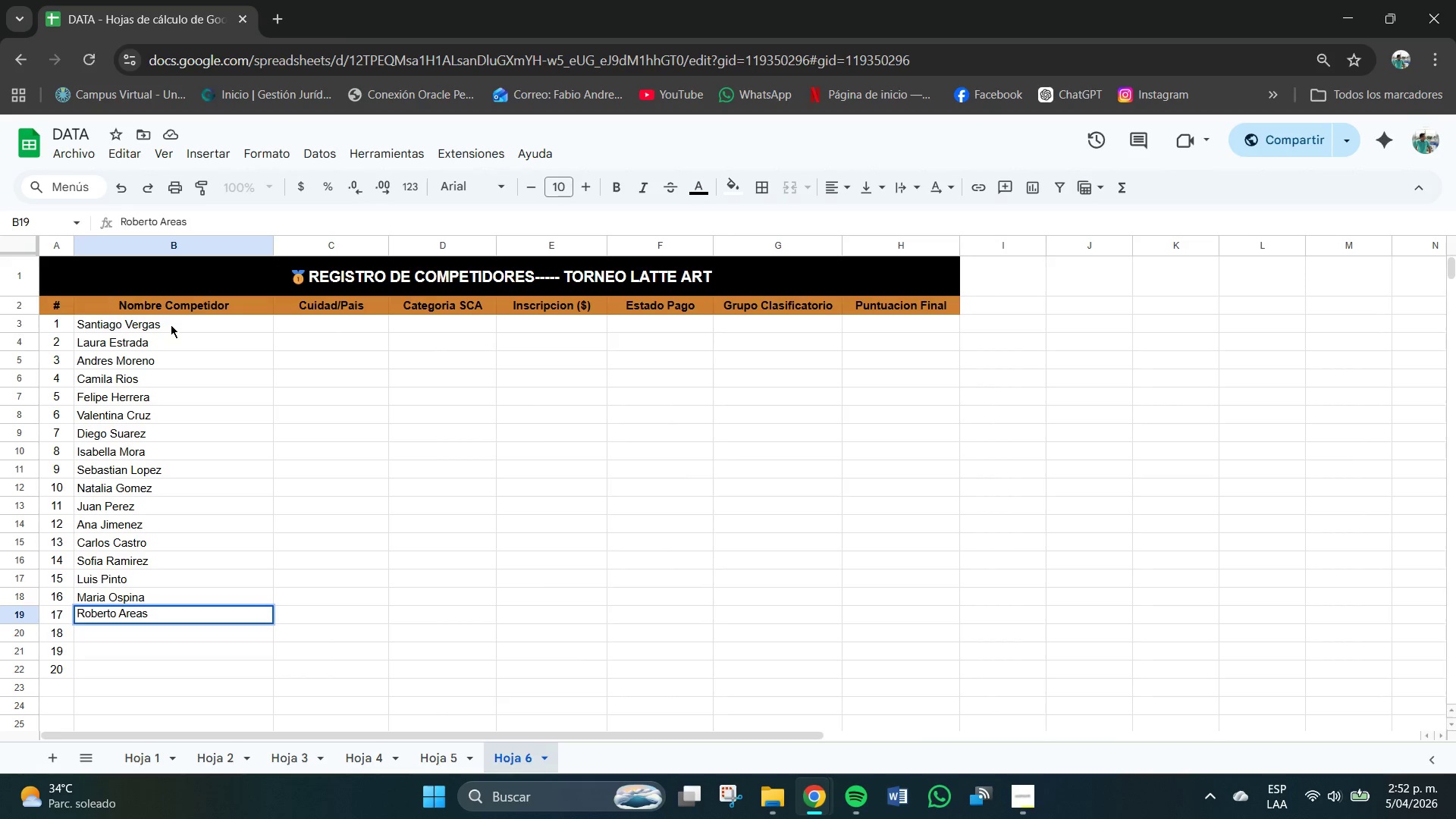 
hold_key(key=Enter, duration=7.08)
 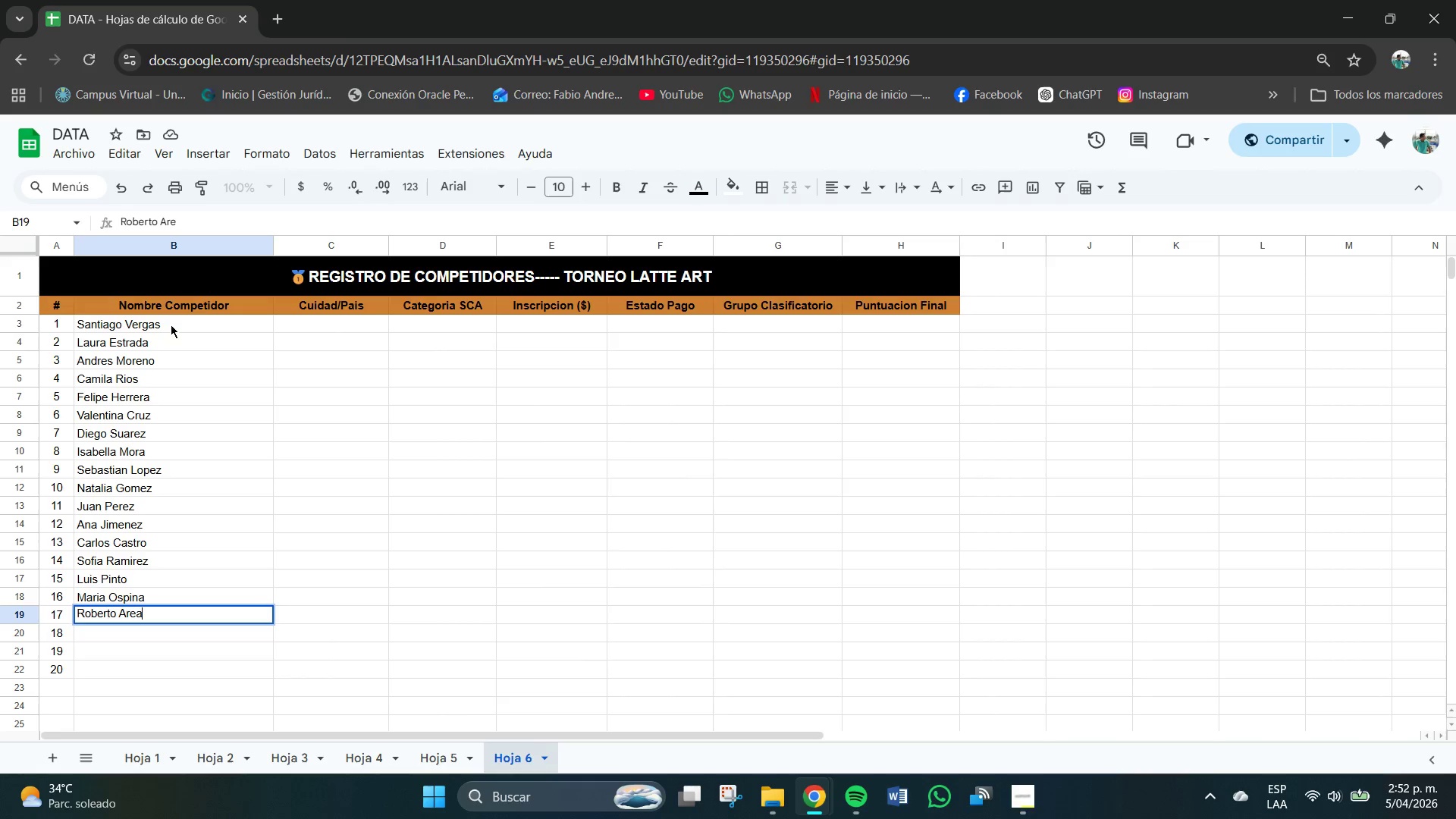 
key(Backspace)
key(Backspace)
key(Backspace)
type(ias )
 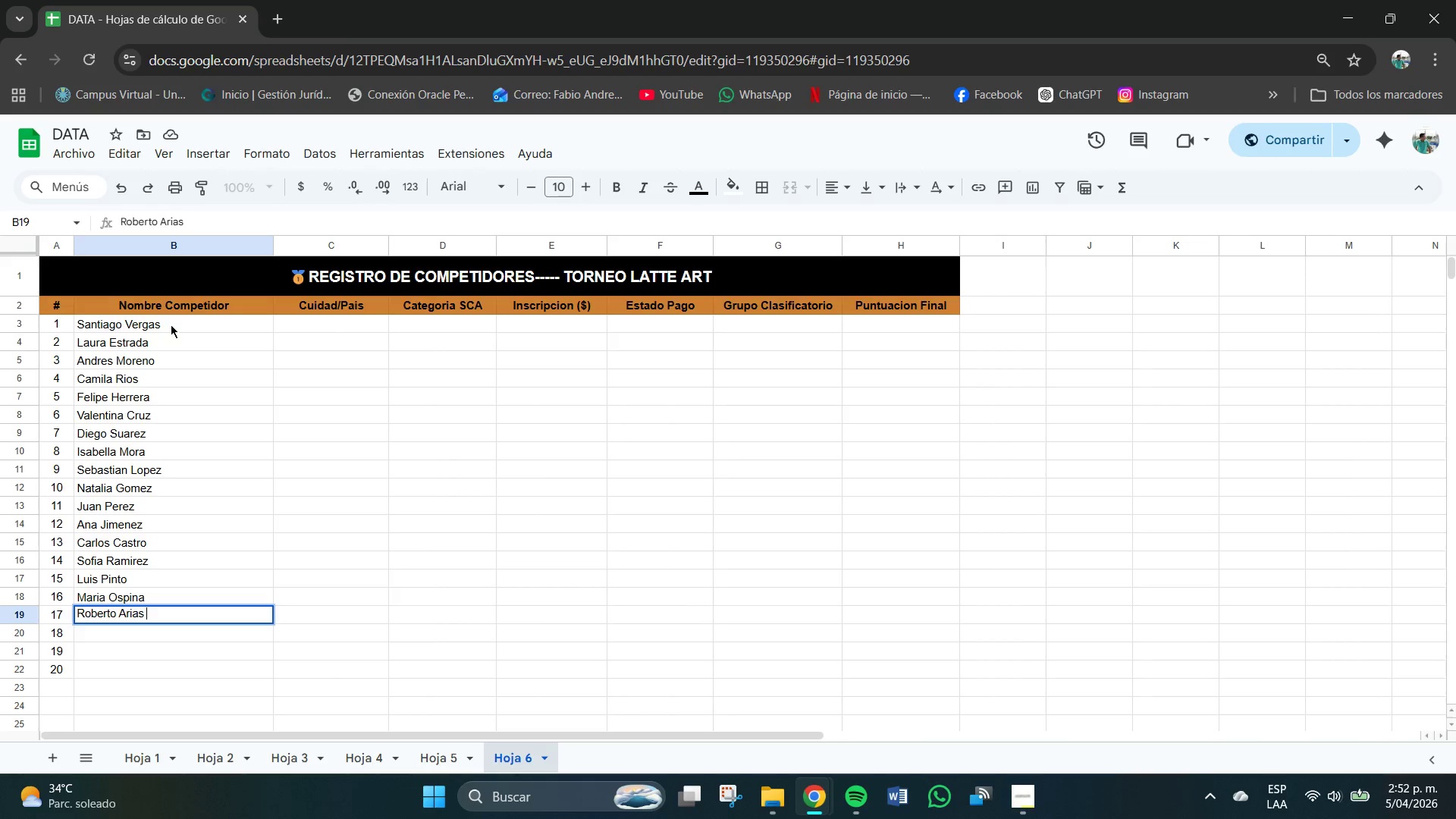 
key(Enter)
 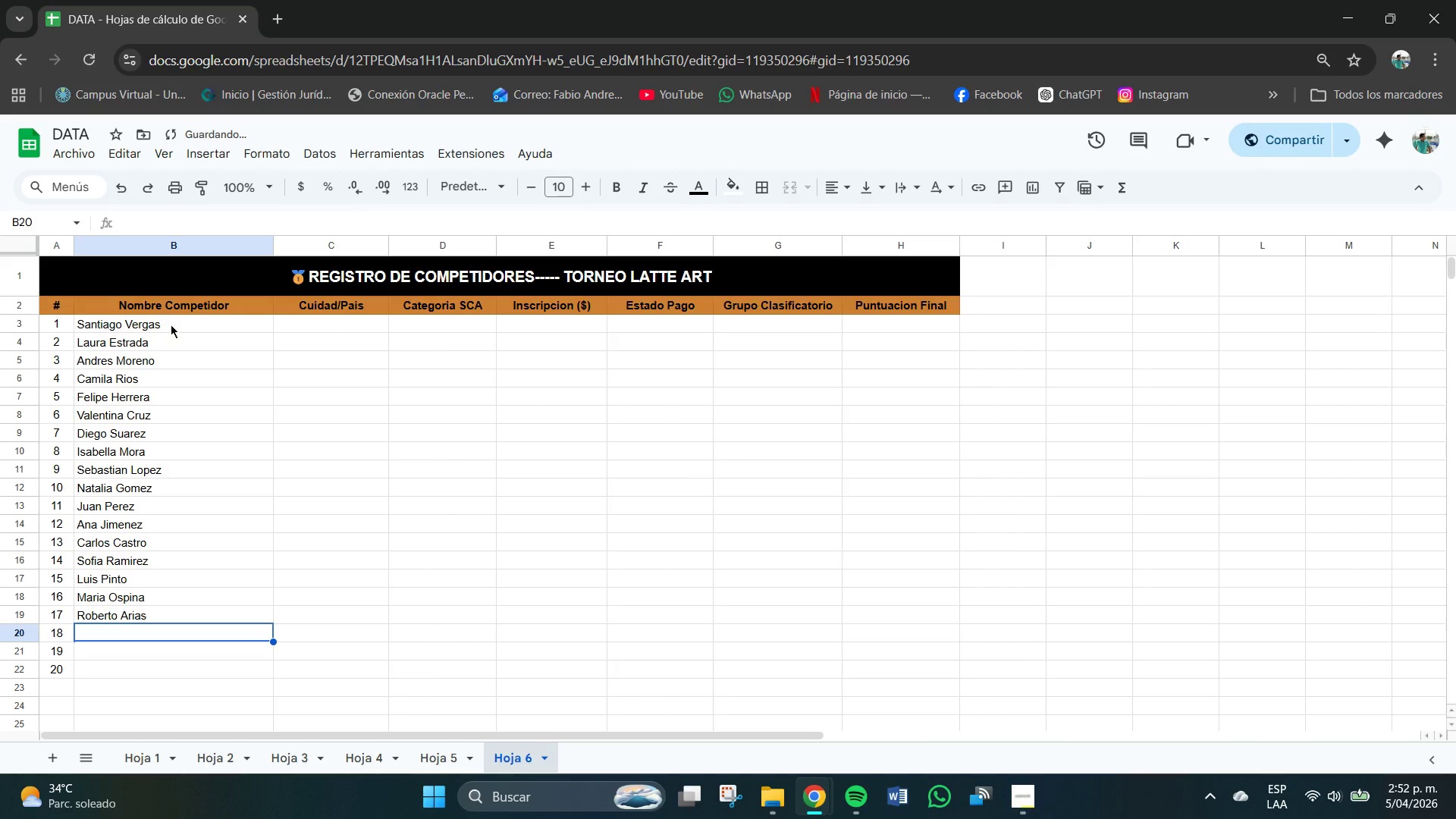 
type(Danela)
key(Backspace)
key(Backspace)
key(Backspace)
type(iela Torres )
 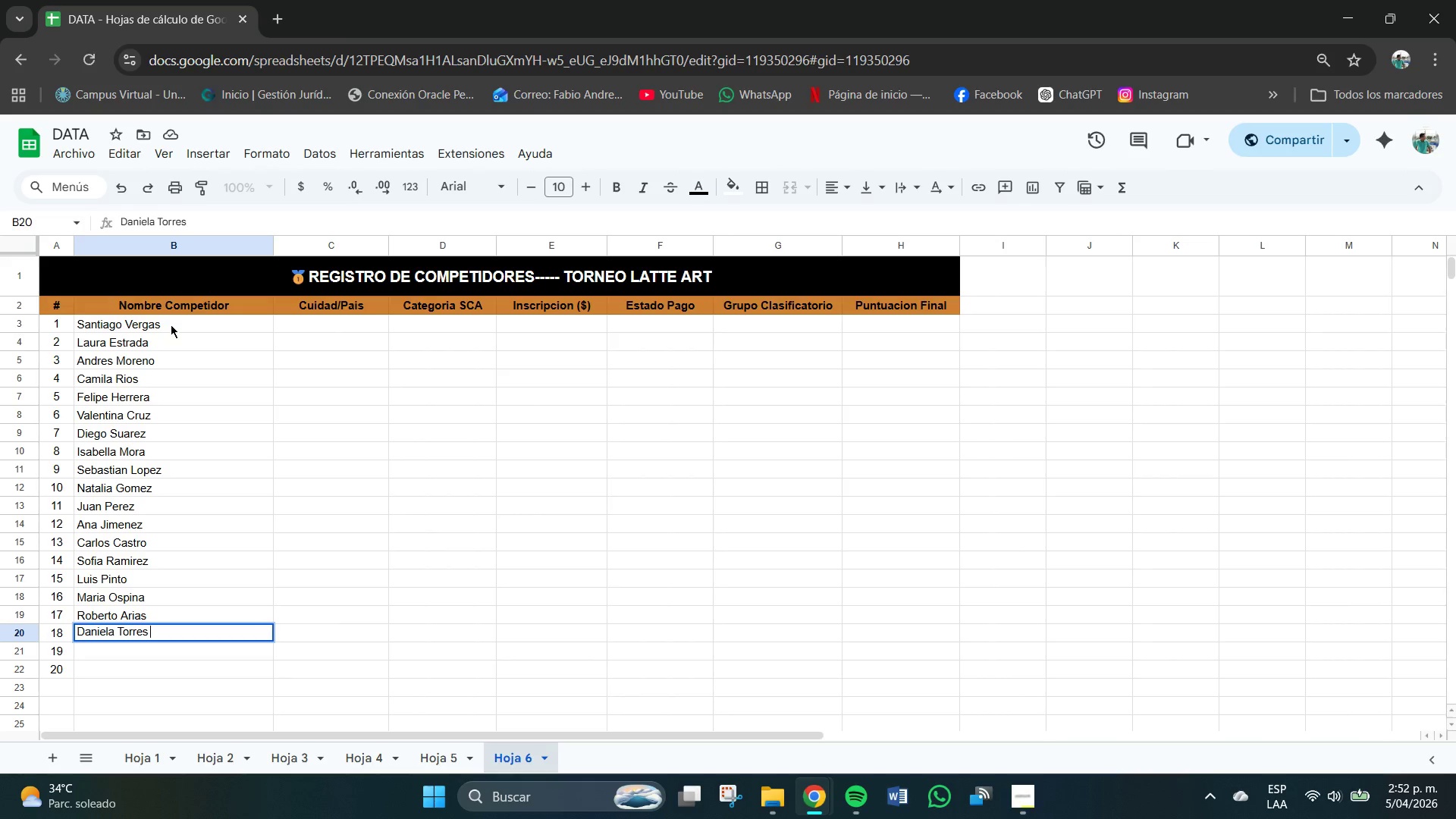 
key(Enter)
 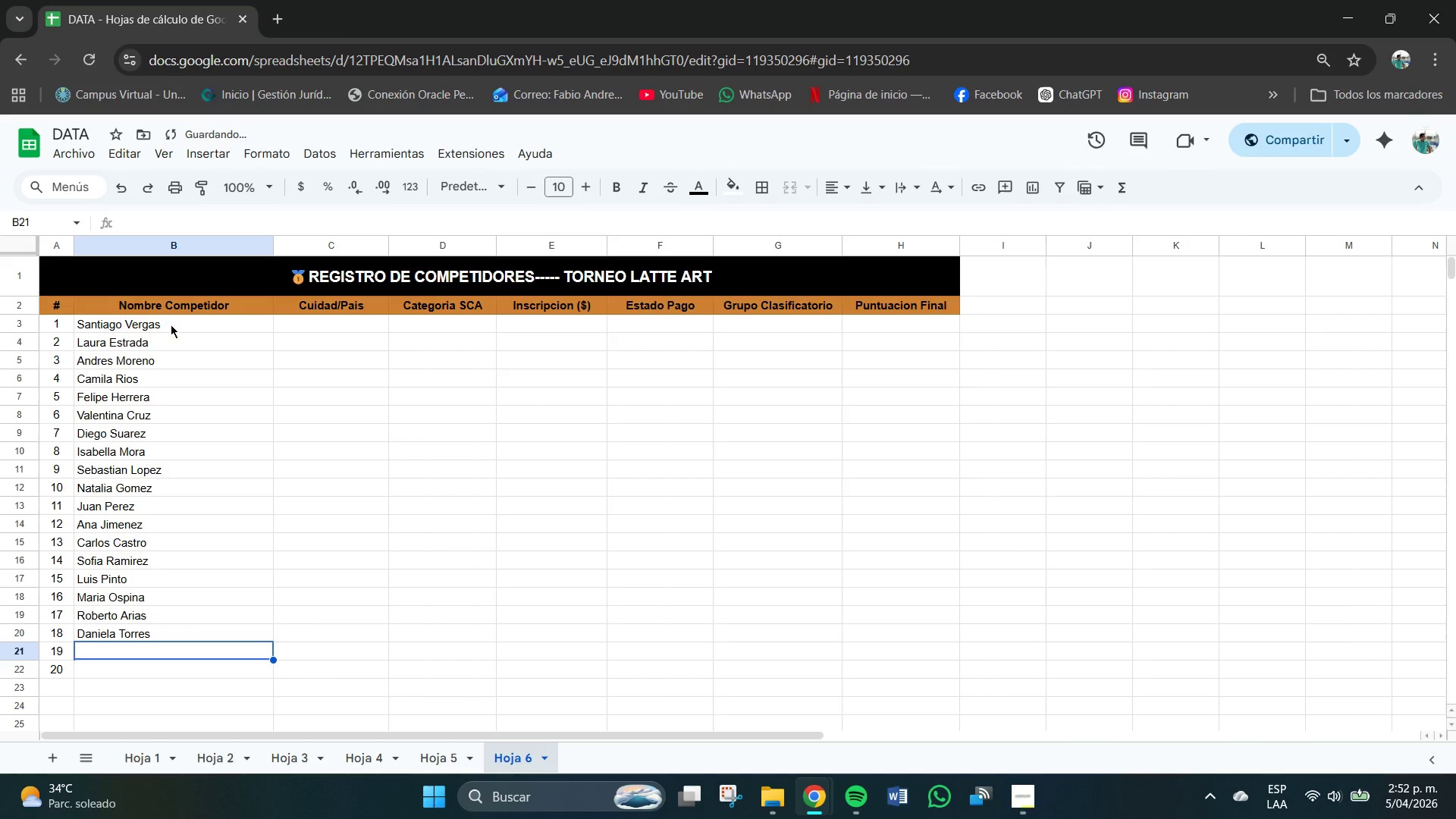 
type(Hernan Ruix)
key(Backspace)
type(z)
 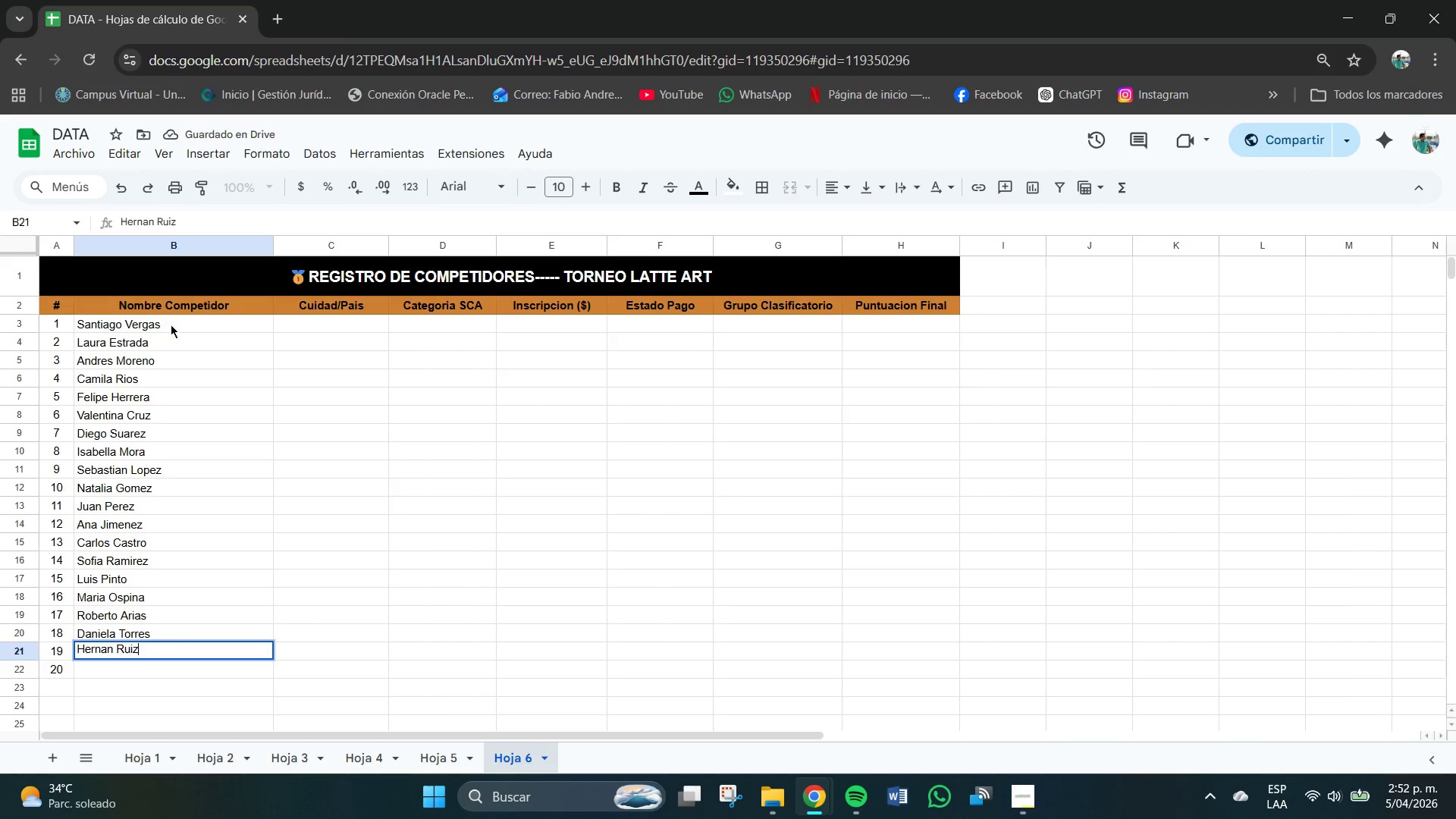 
key(Enter)
 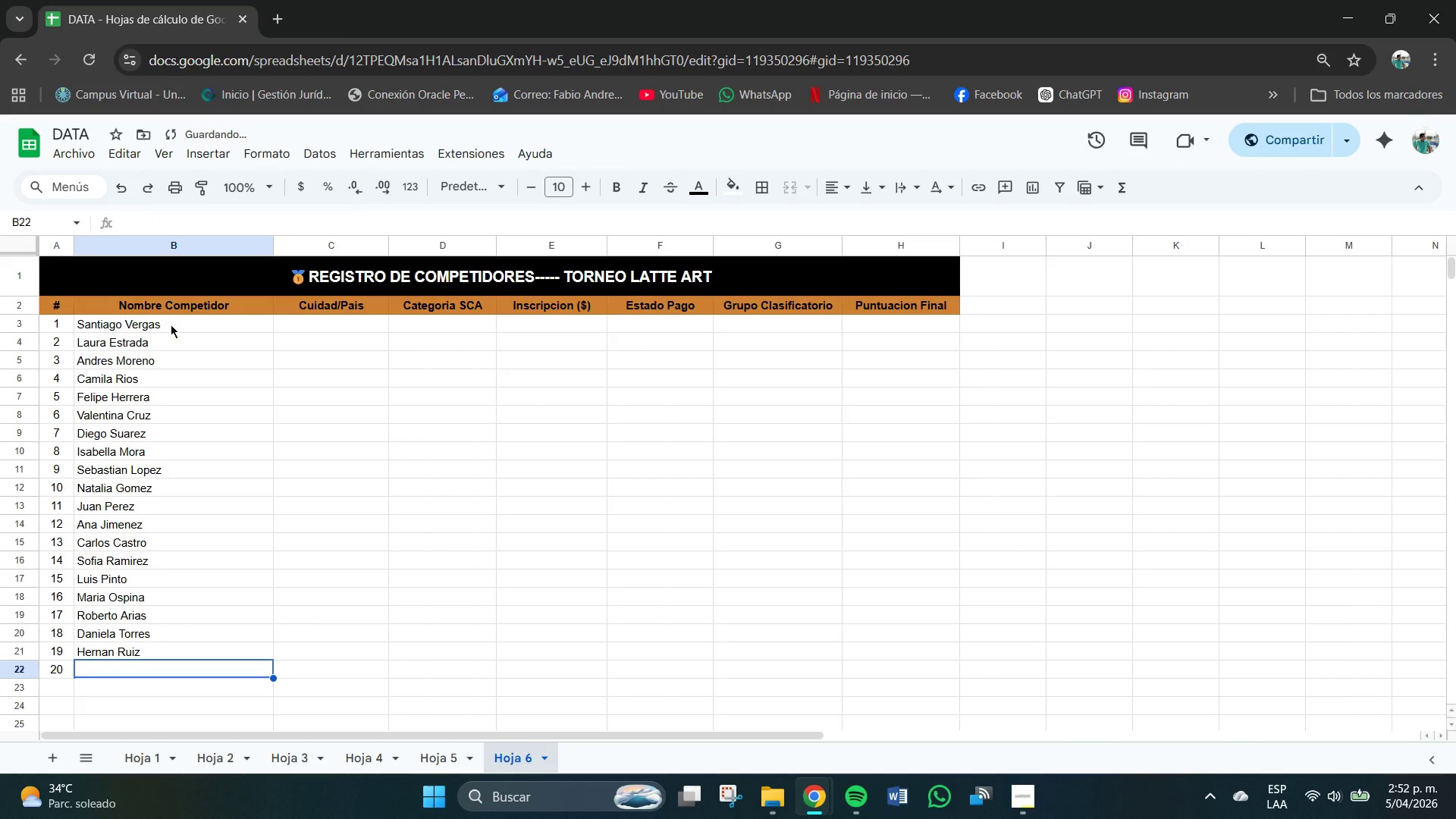 
type(Pateri)
key(Backspace)
key(Backspace)
key(Backspace)
type(ricia Diaz )
 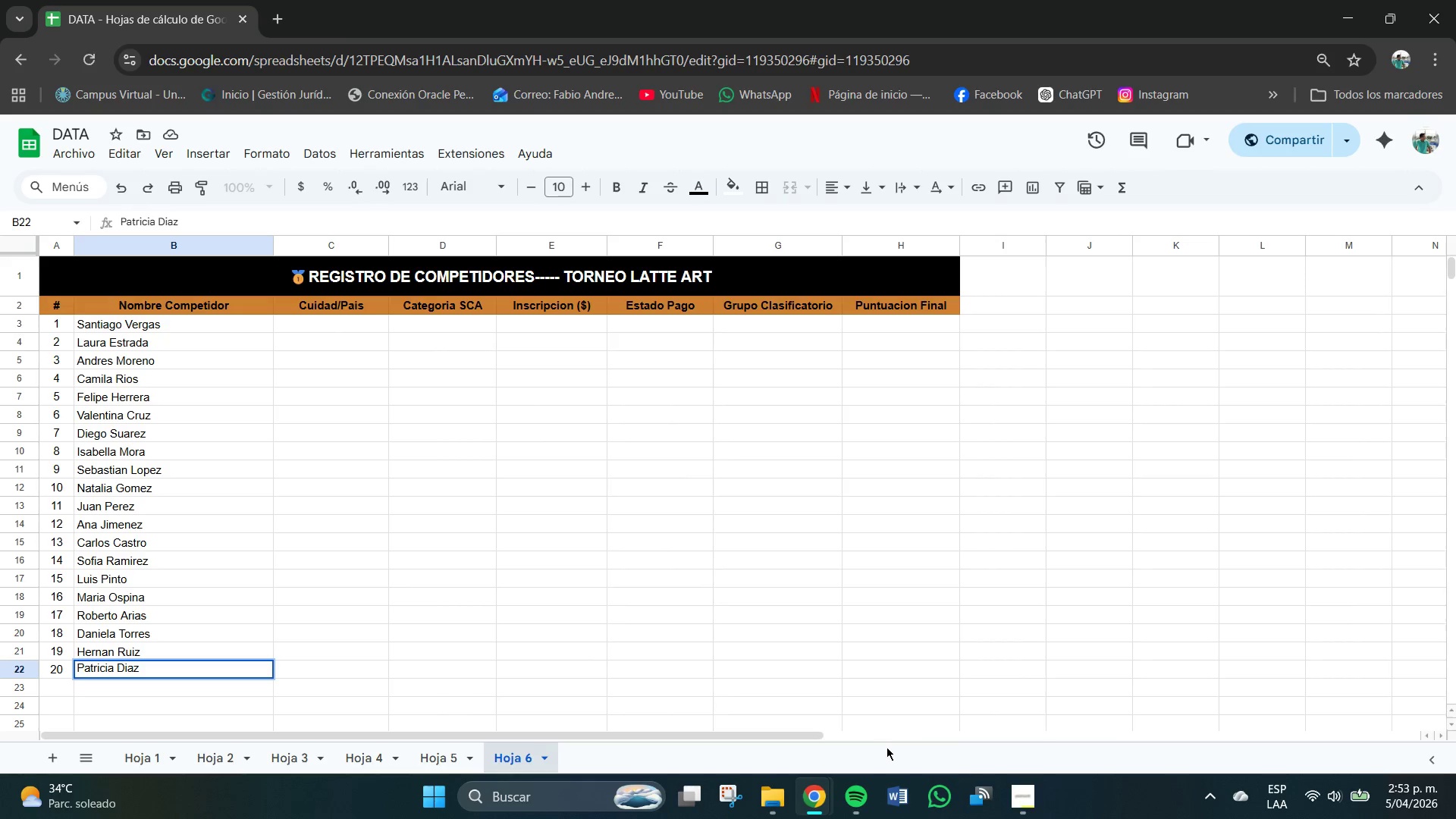 
left_click([1019, 802])